 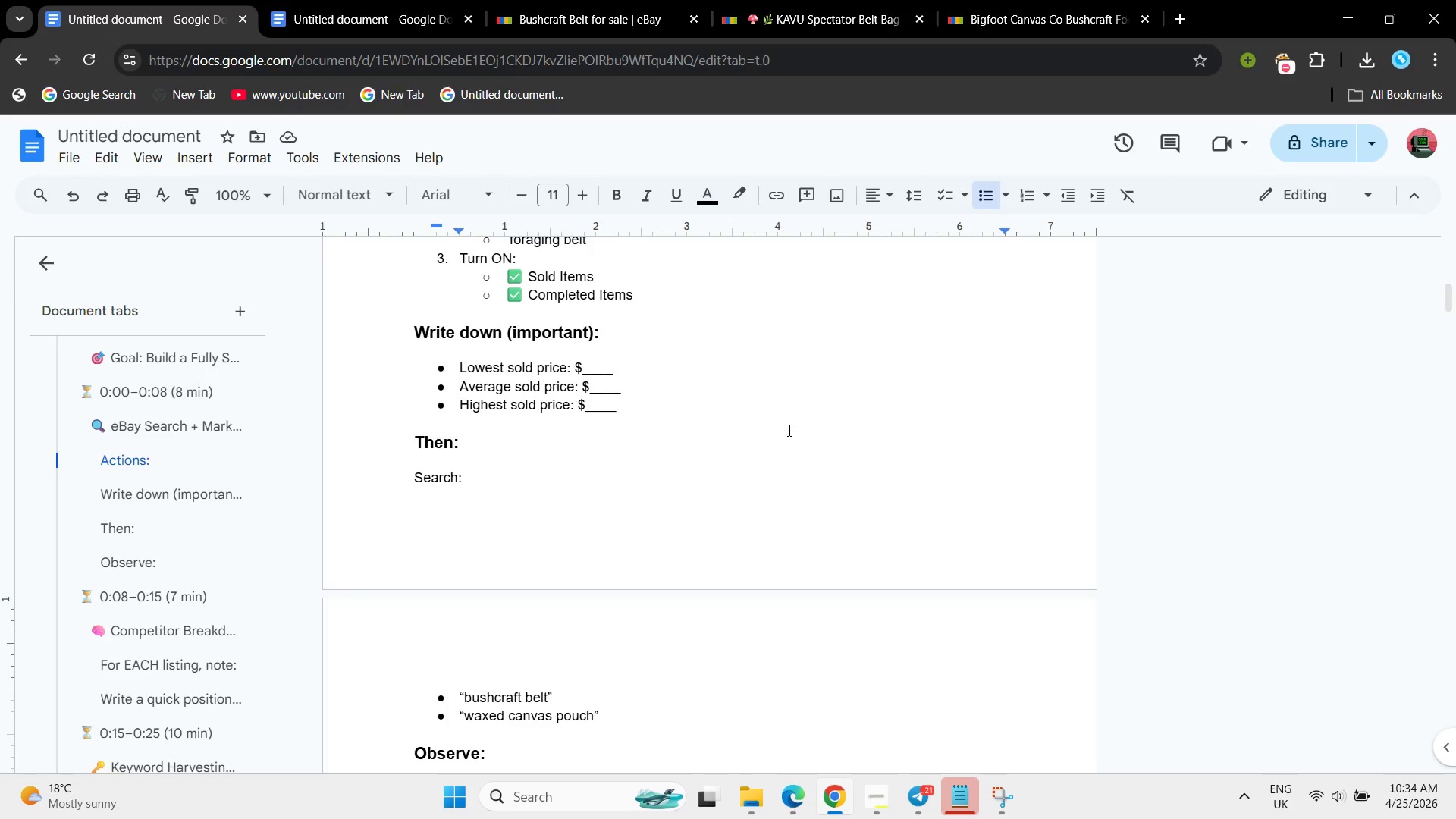 
scroll: coordinate [777, 417], scroll_direction: up, amount: 3.0
 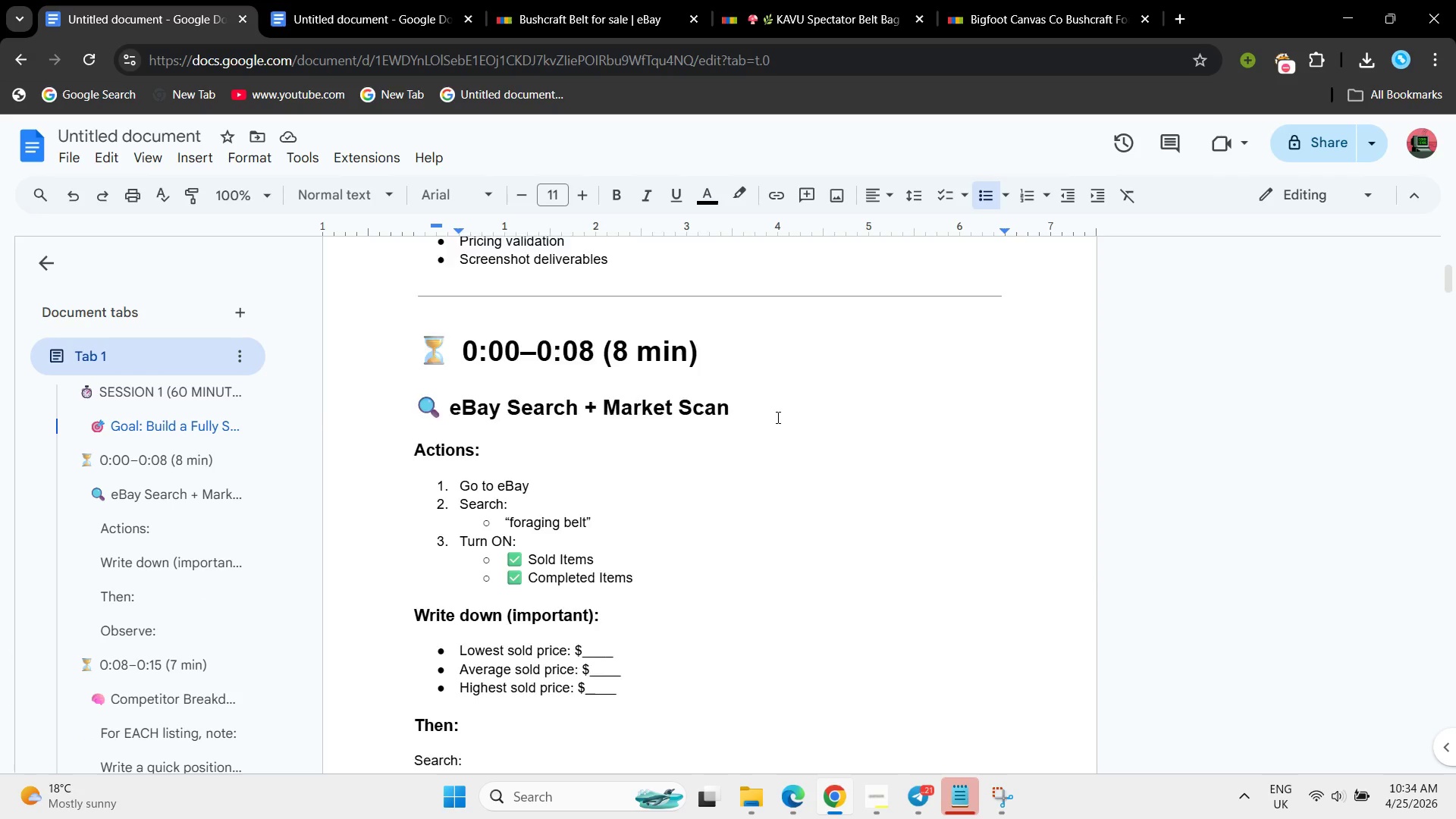 
scroll: coordinate [724, 500], scroll_direction: down, amount: 5.0
 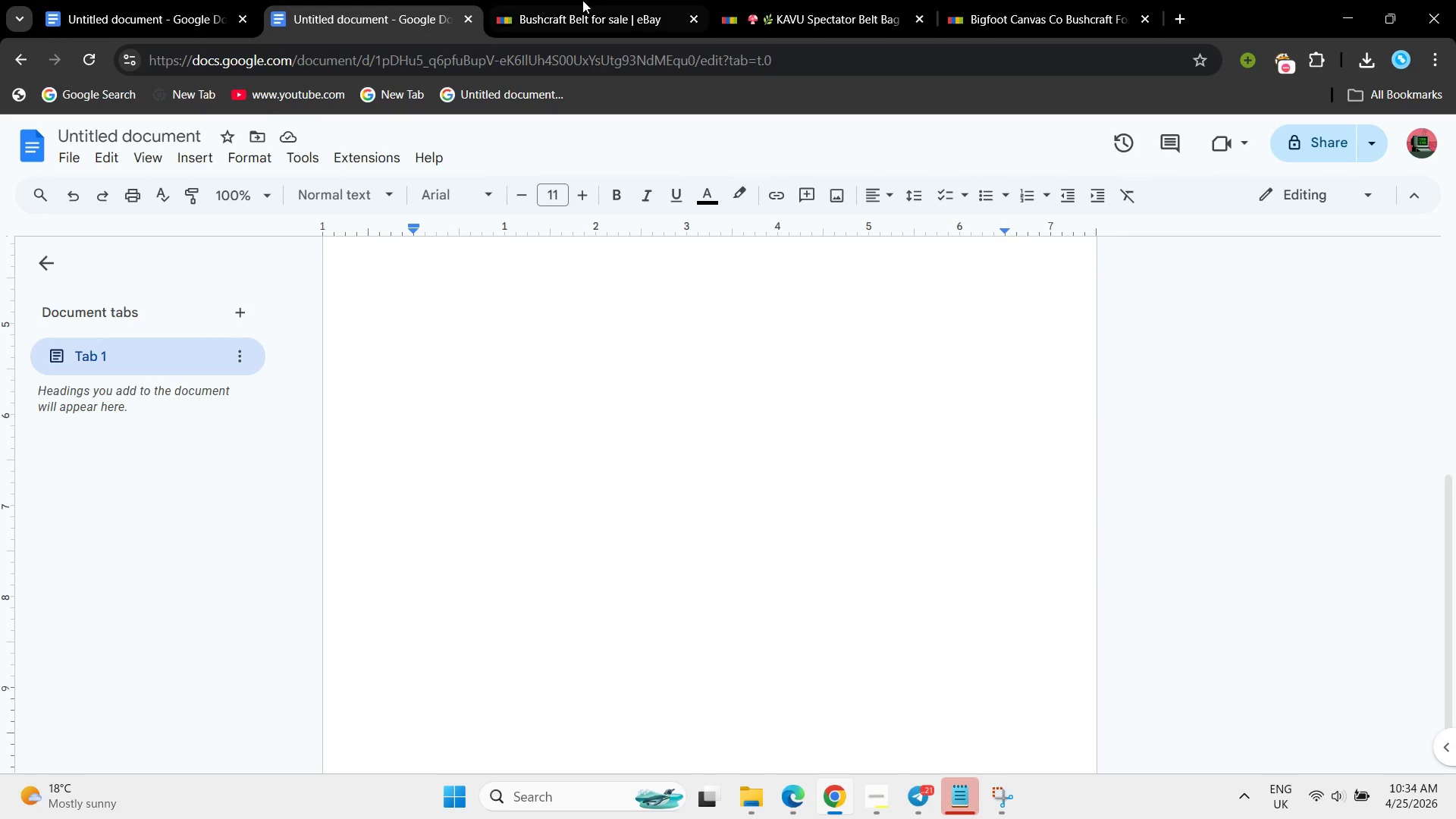 
double_click([614, 0])
 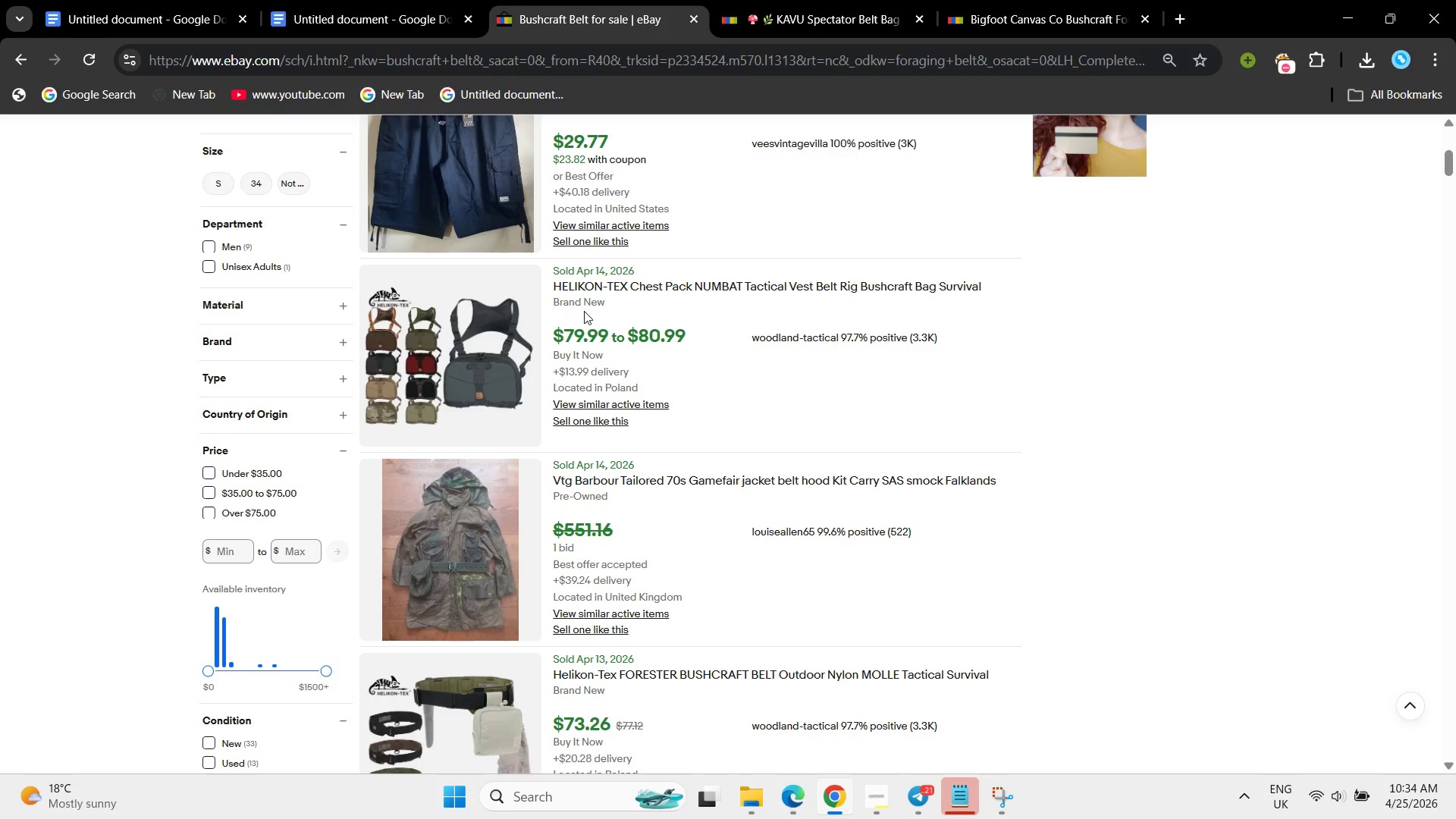 
scroll: coordinate [584, 311], scroll_direction: up, amount: 6.0
 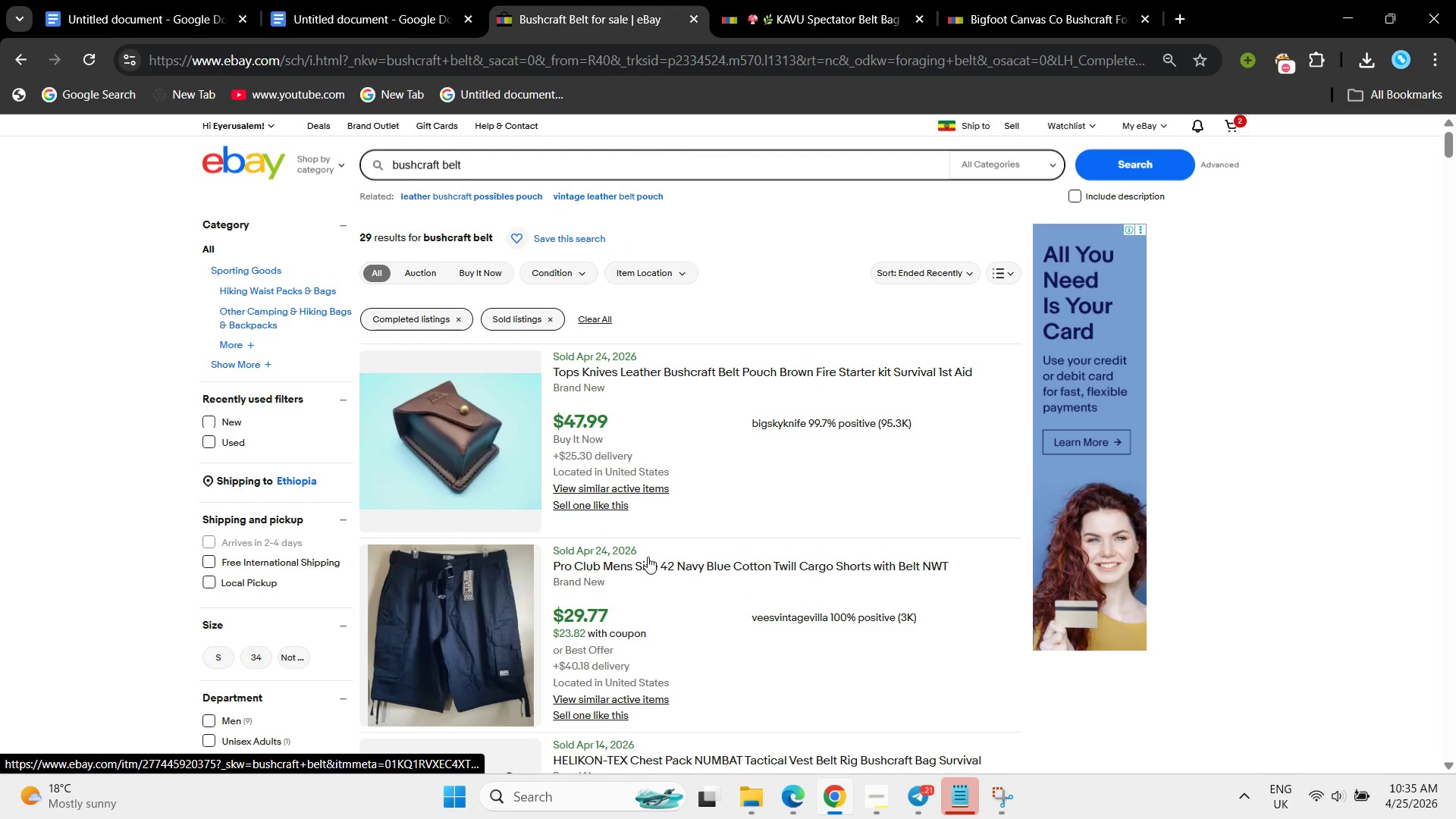 
left_click([648, 557])
 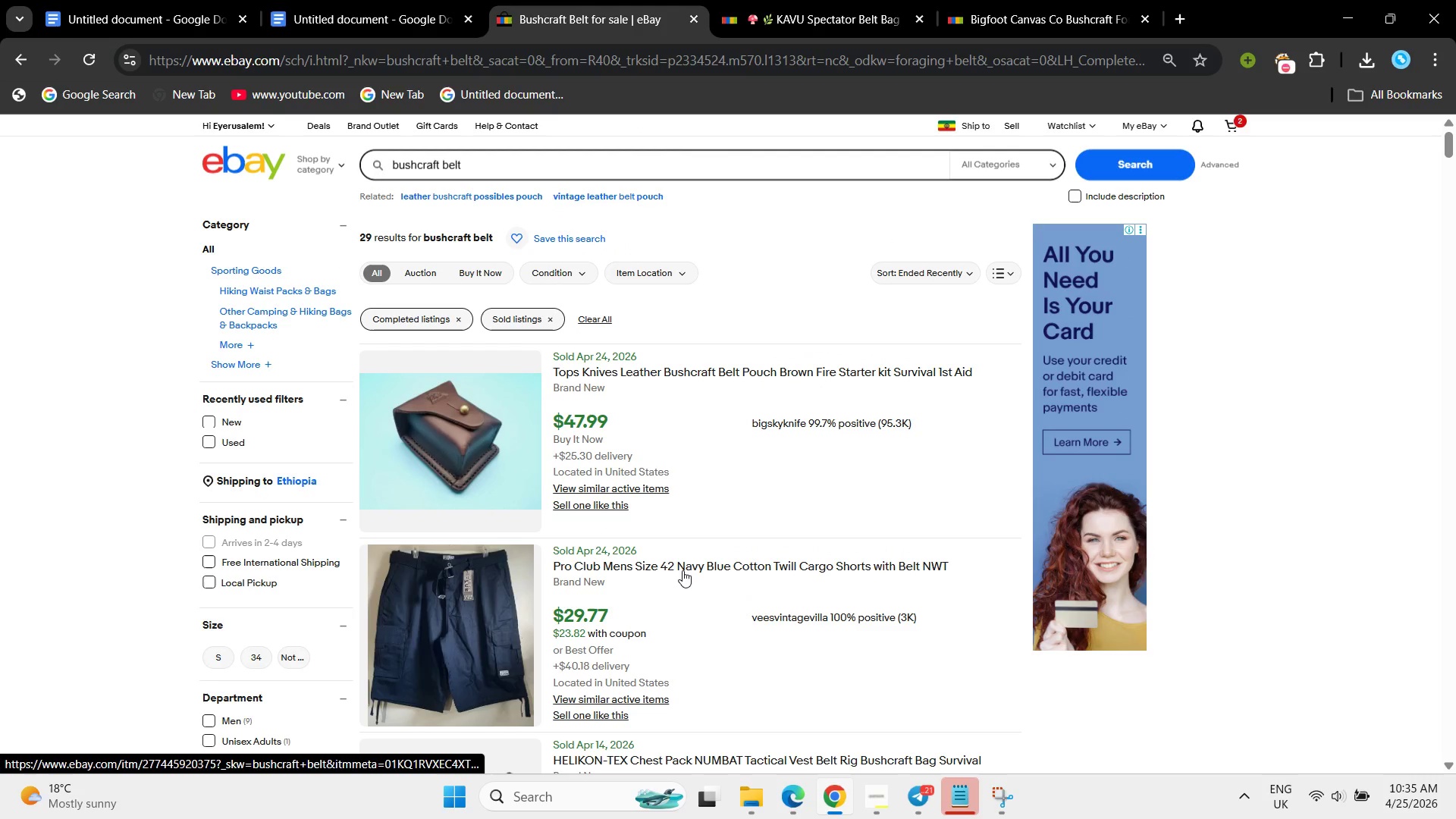 
left_click([682, 570])
 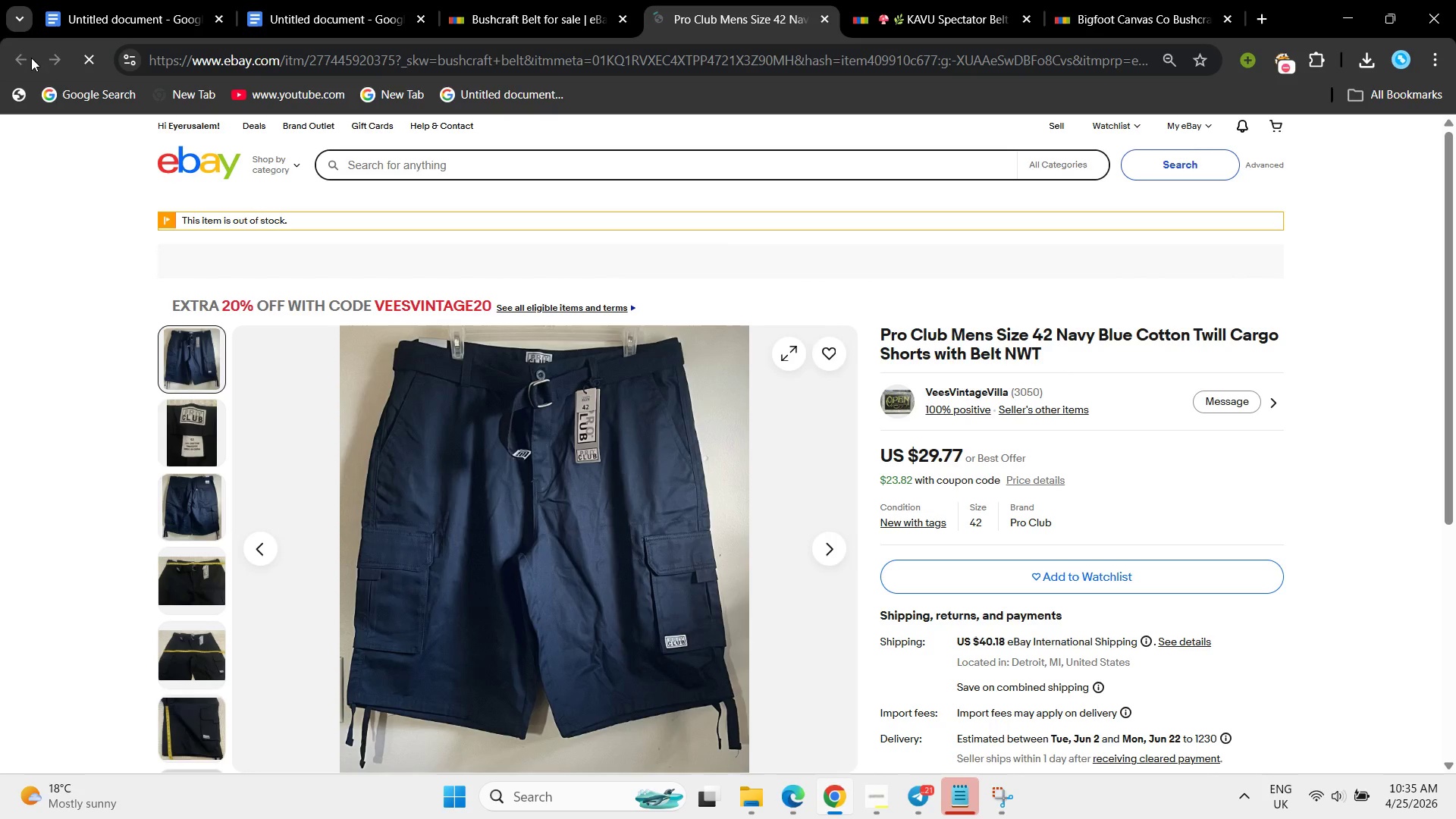 
wait(6.7)
 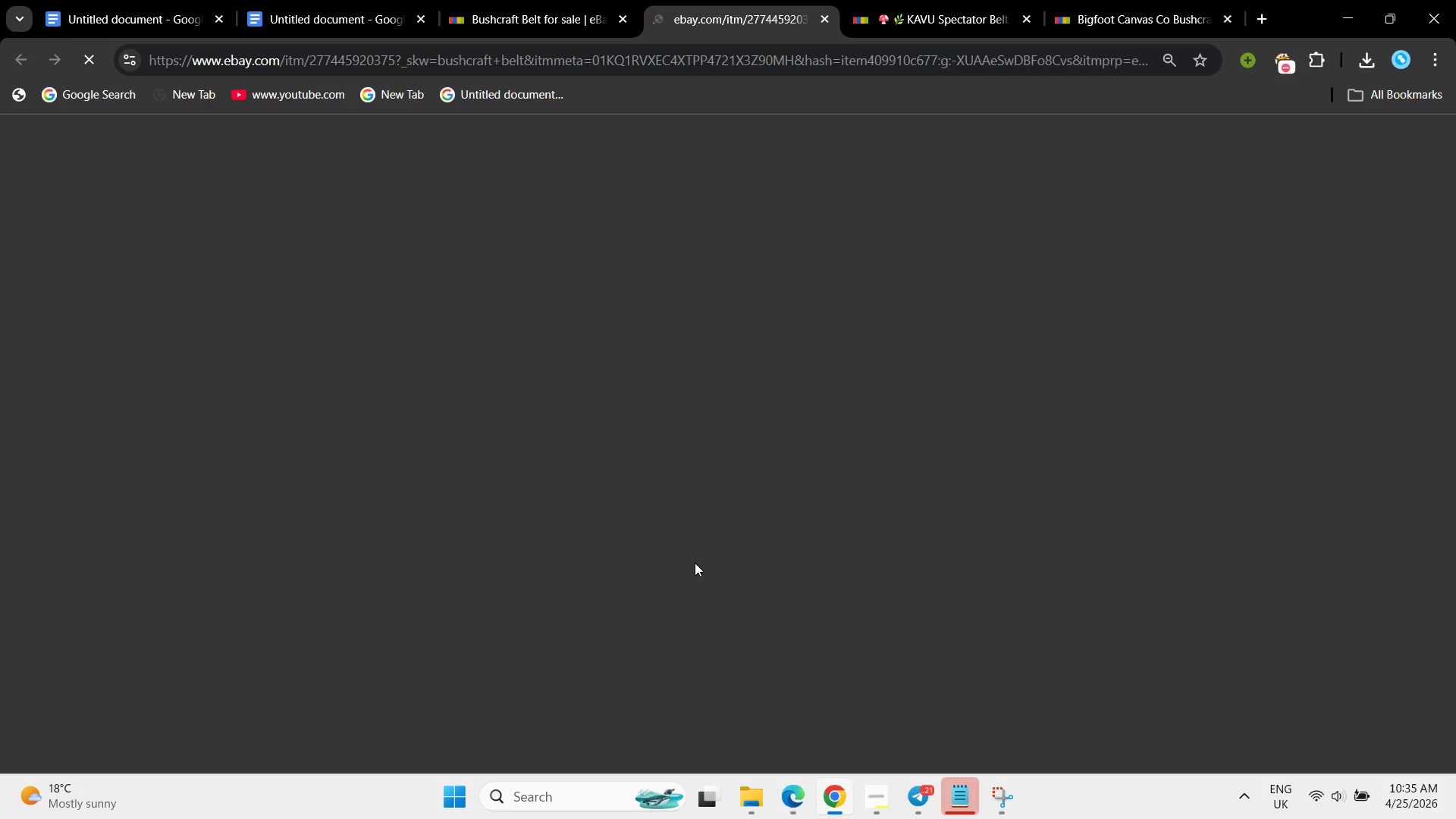 
double_click([795, 0])
 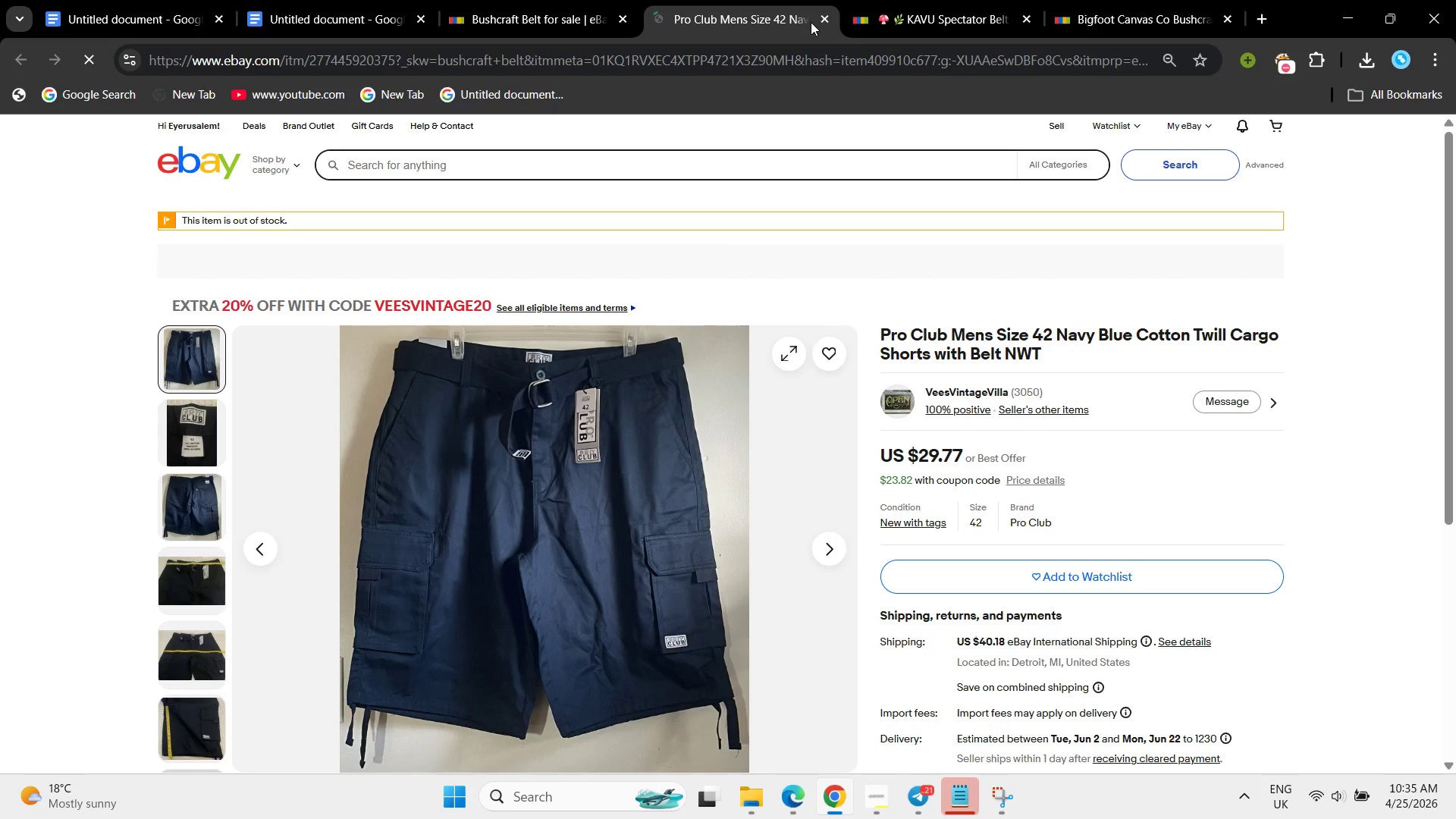 
left_click([903, 0])
 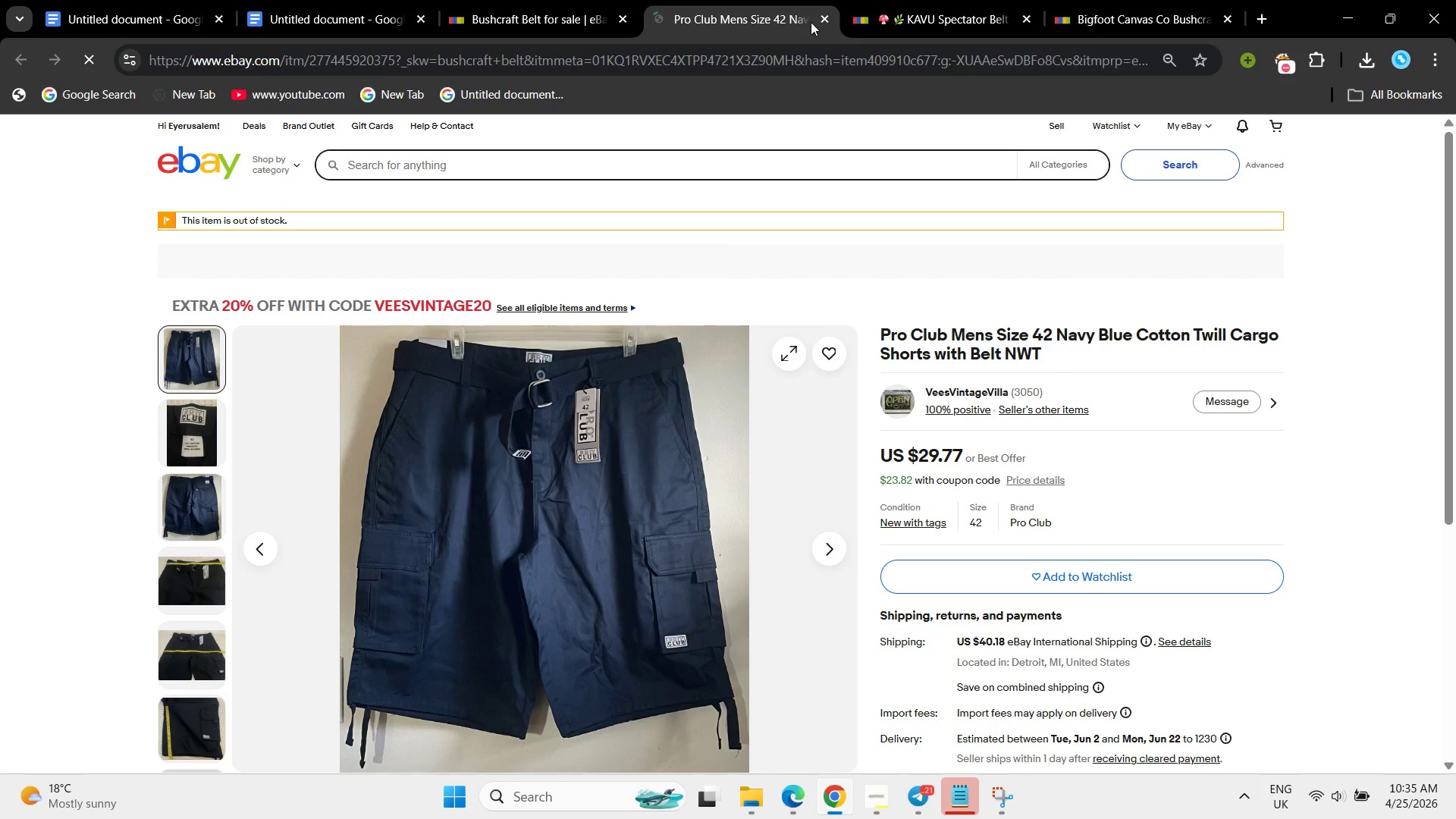 
left_click([1100, 0])
 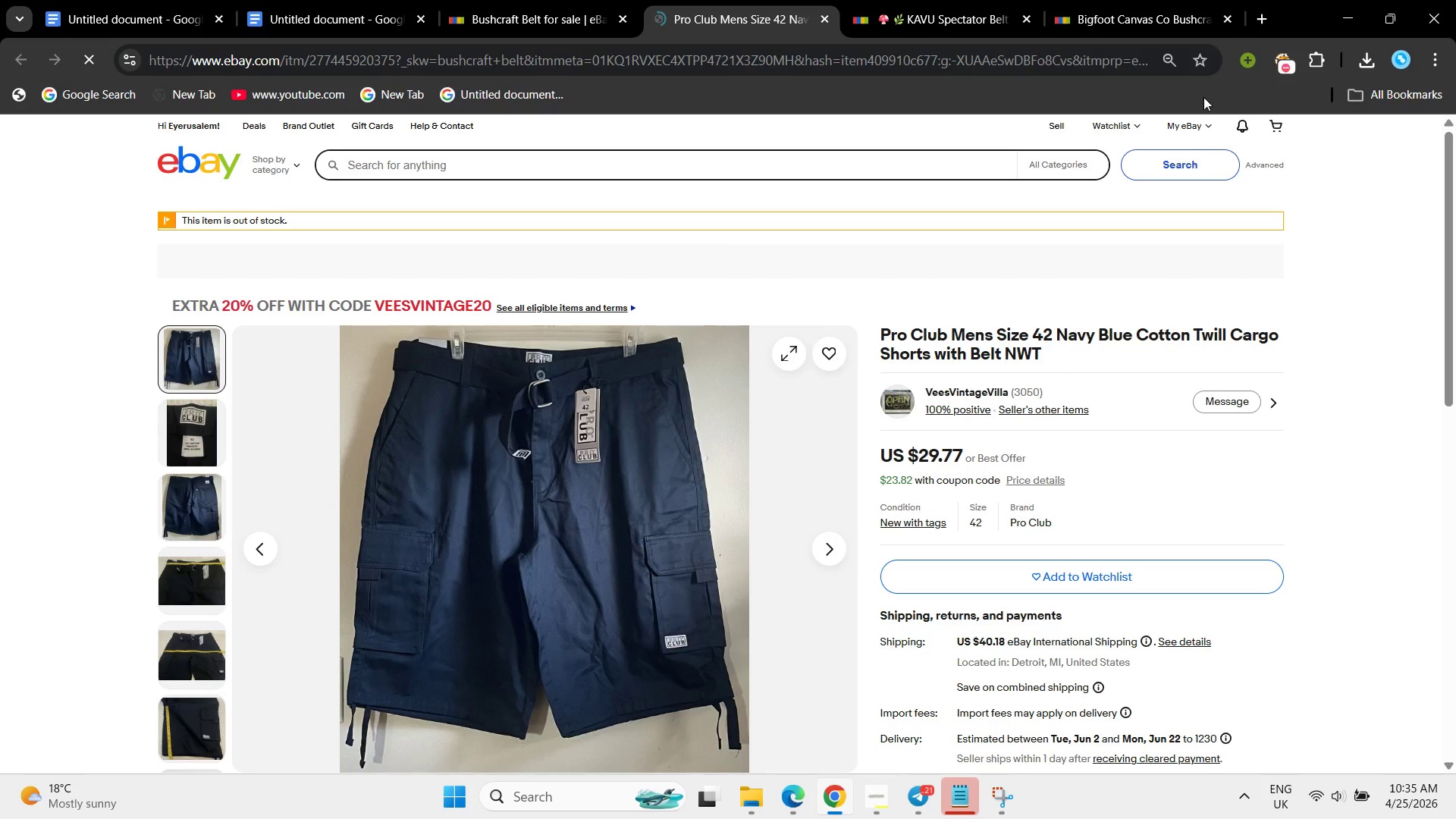 
wait(15.48)
 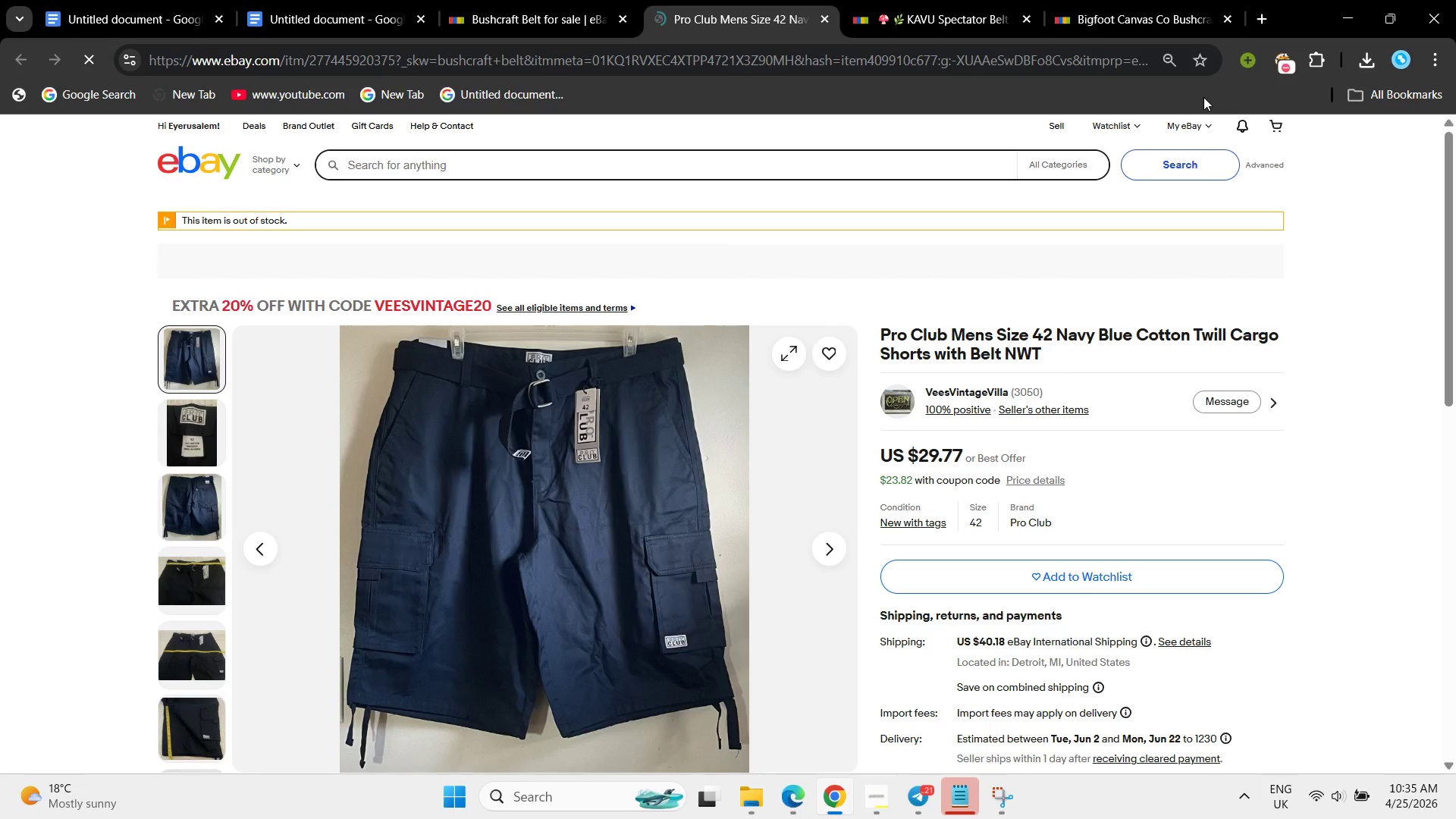 
left_click([620, 17])
 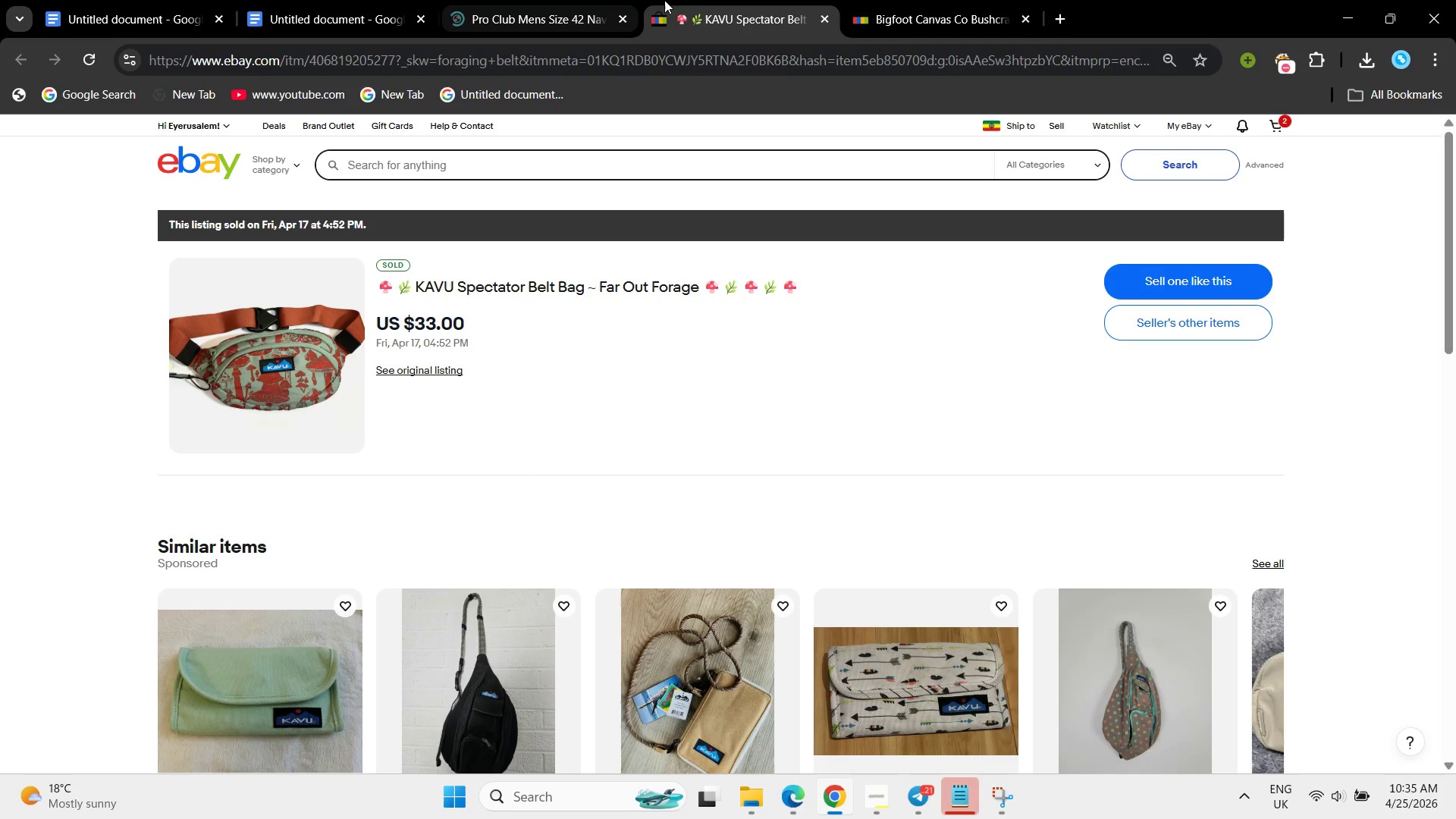 
left_click([695, 1])
 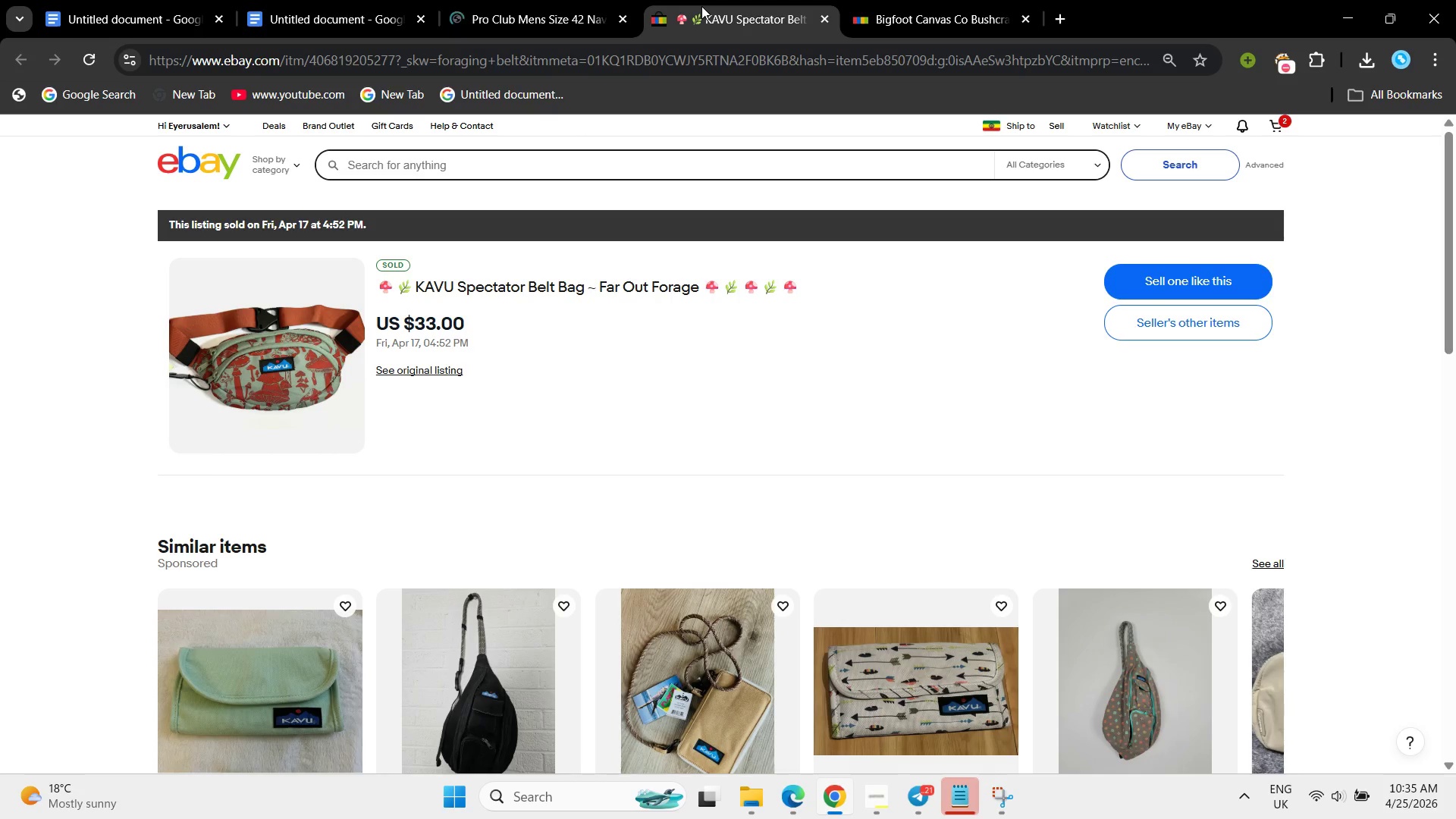 
wait(17.31)
 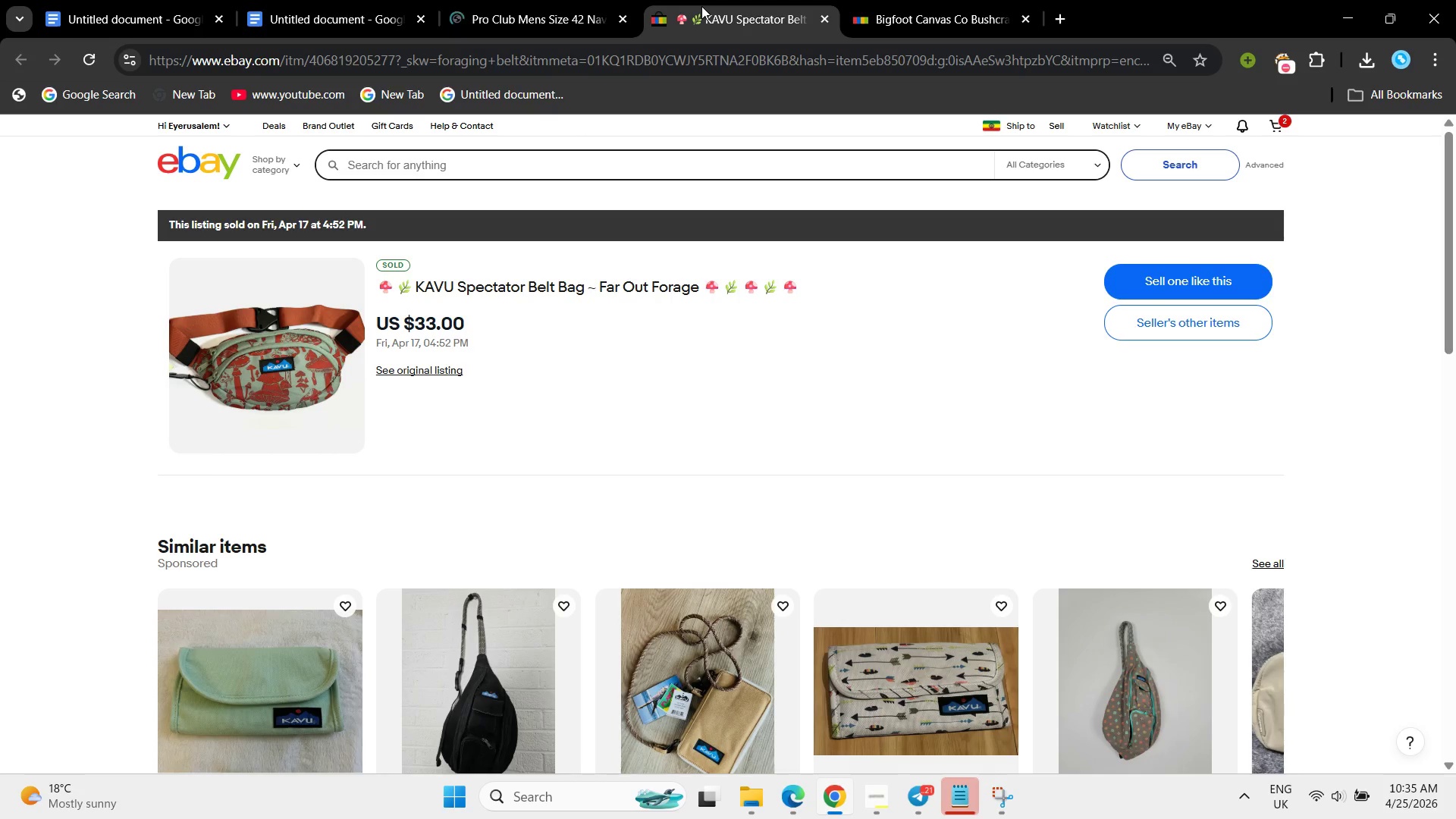 
left_click([529, 0])
 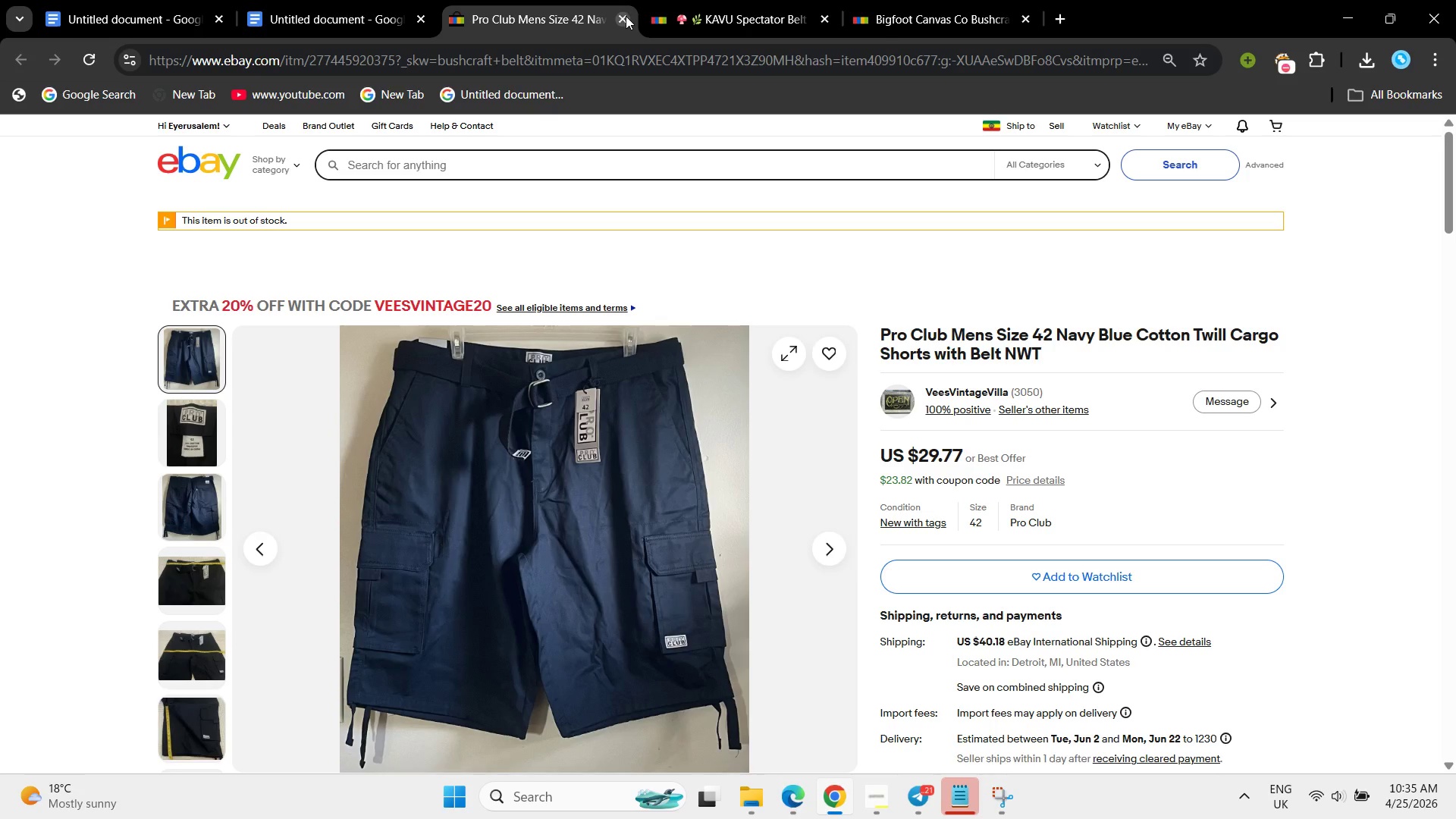 
left_click([625, 16])
 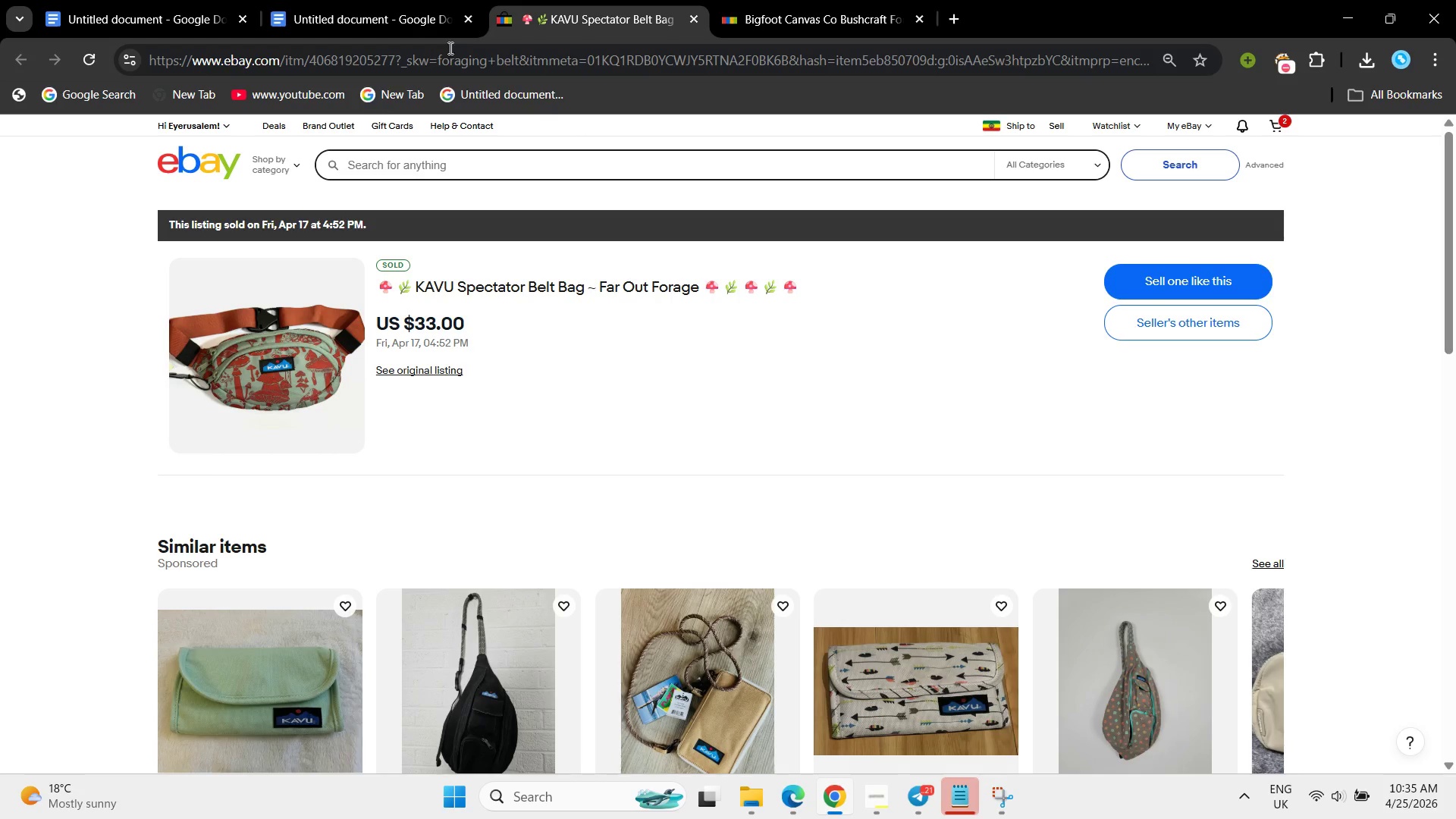 
left_click([588, 0])
 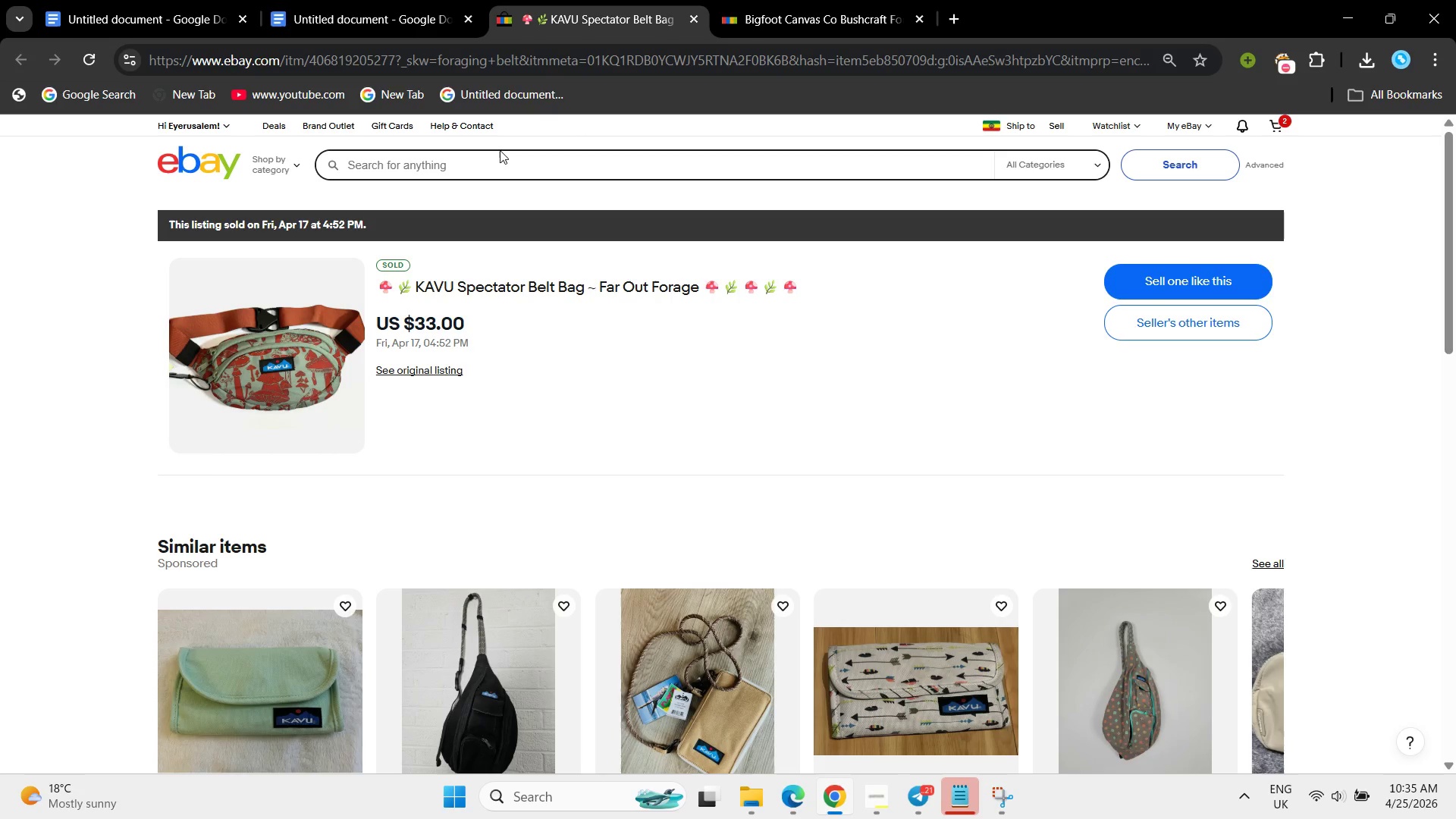 
left_click([500, 150])
 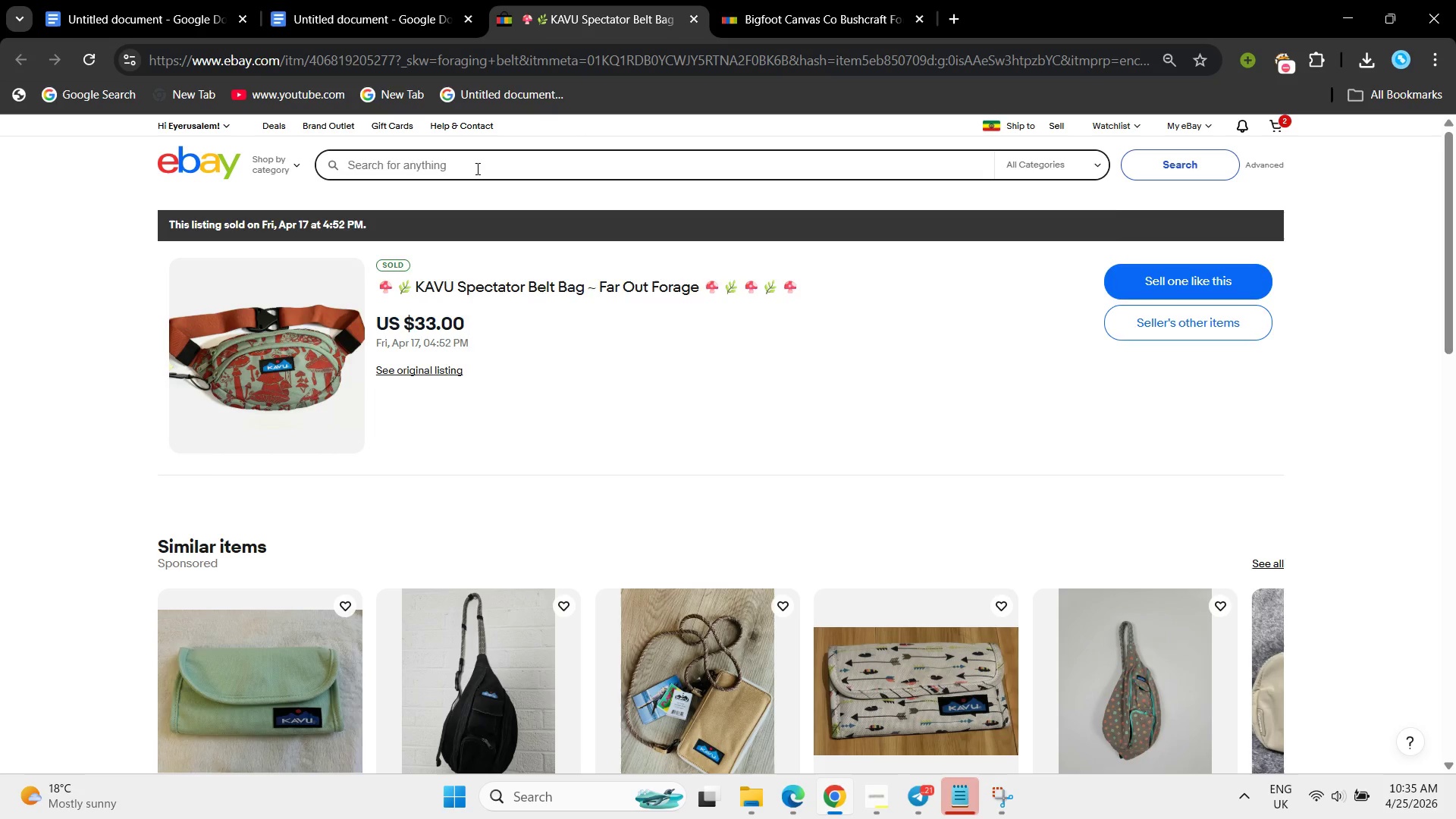 
left_click([476, 168])
 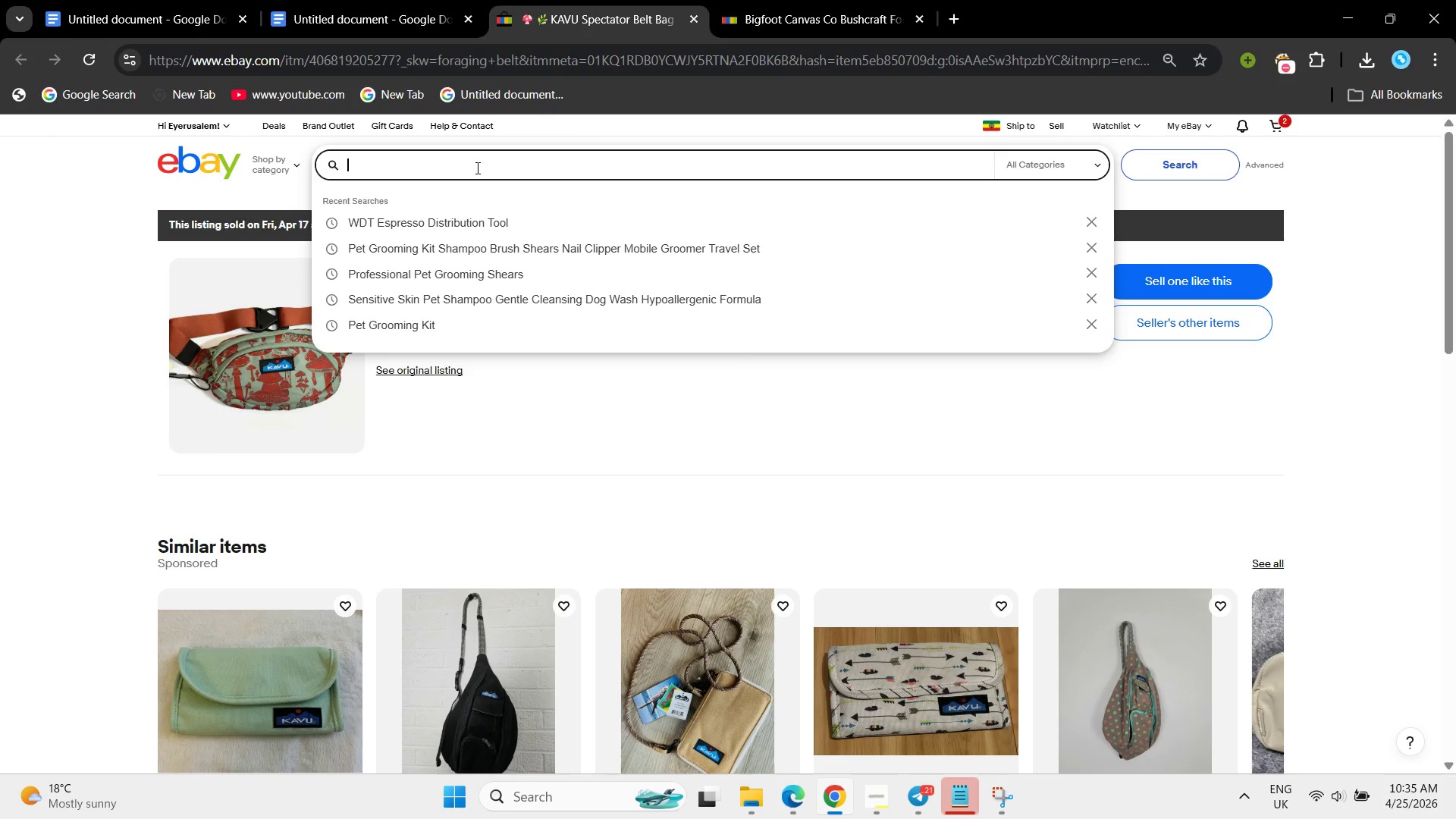 
key(Control+V)
 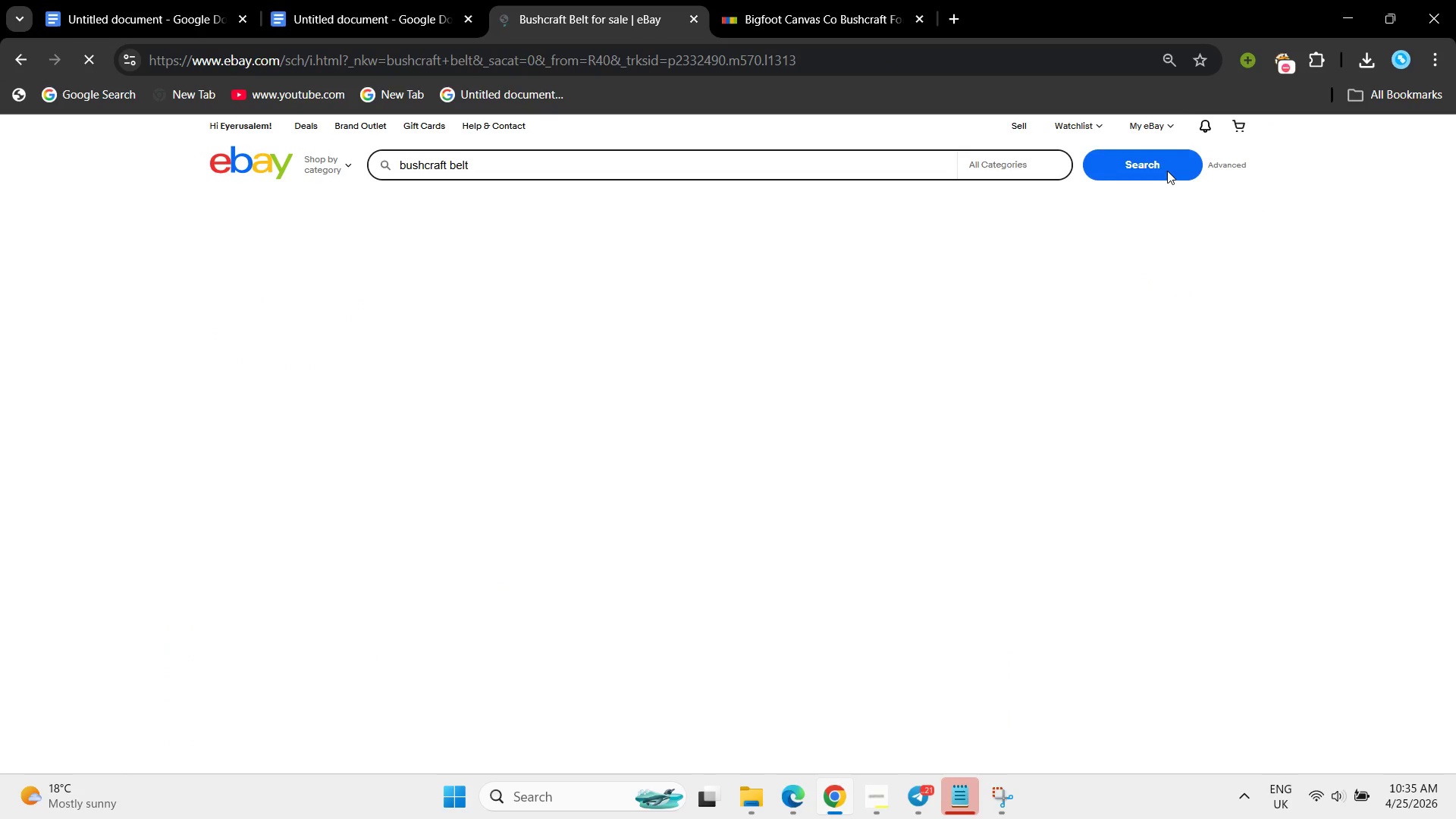 
wait(6.58)
 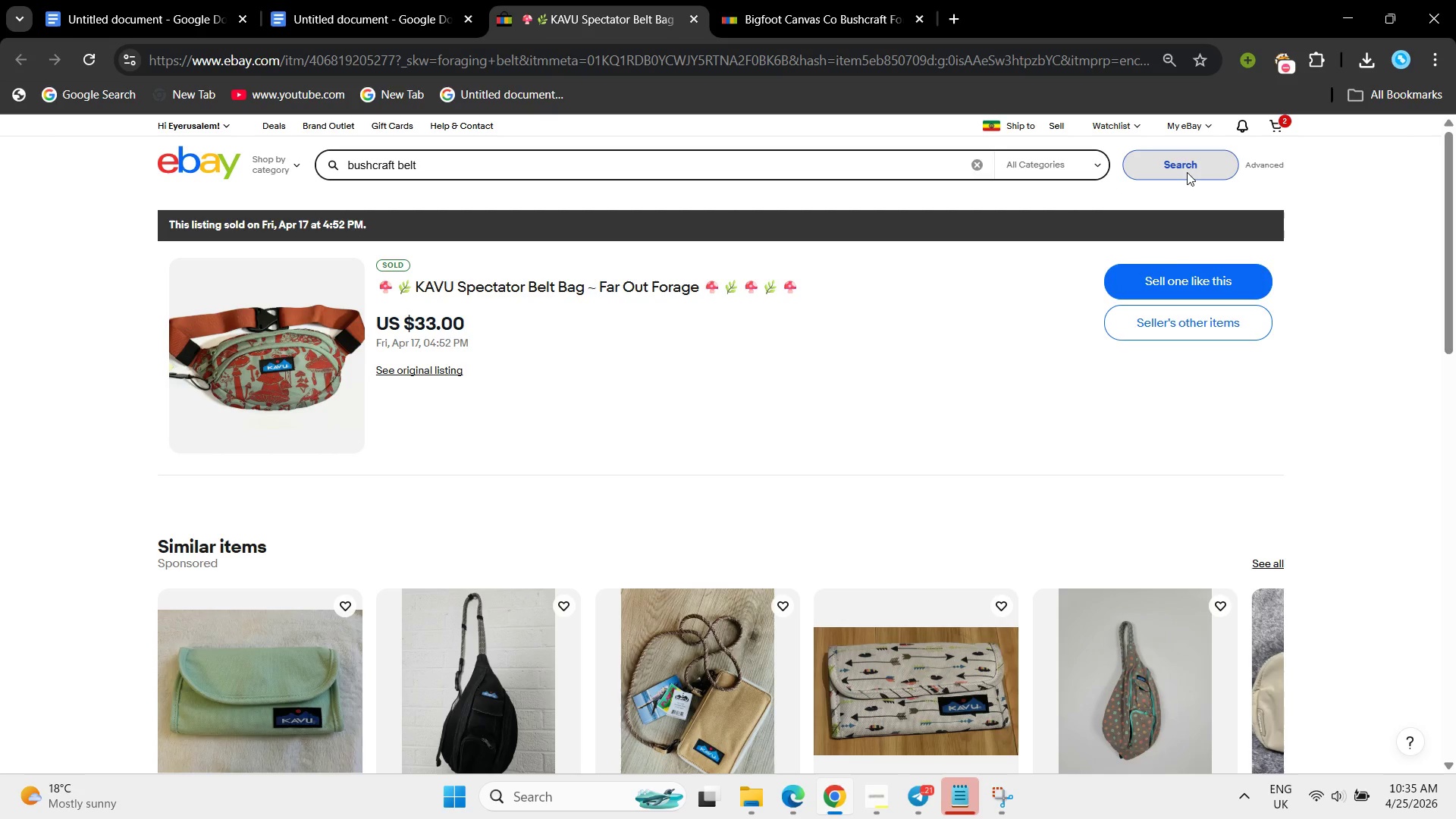 
scroll: coordinate [805, 599], scroll_direction: down, amount: 6.0
 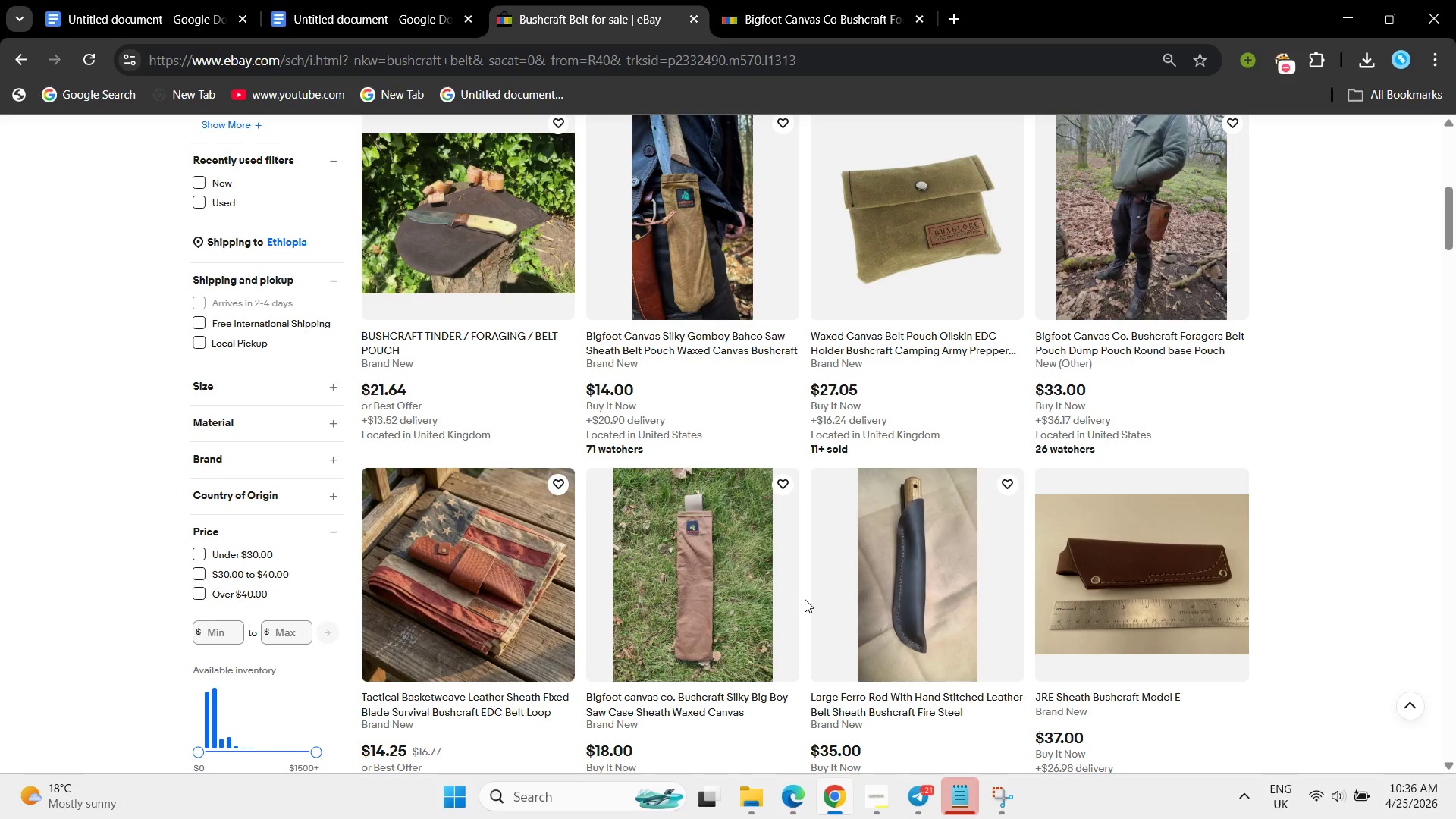 
scroll: coordinate [805, 599], scroll_direction: up, amount: 4.0
 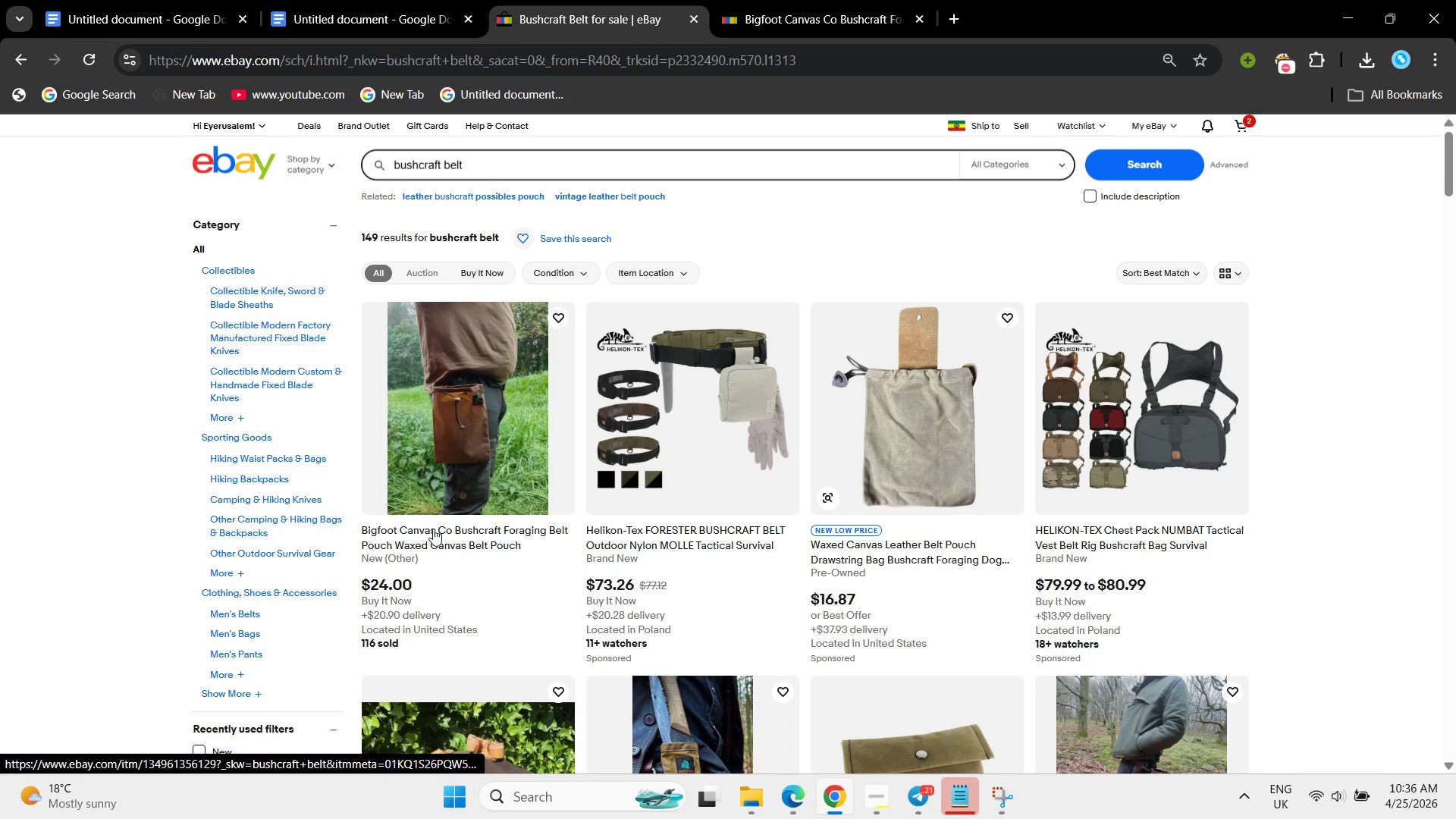 
wait(10.16)
 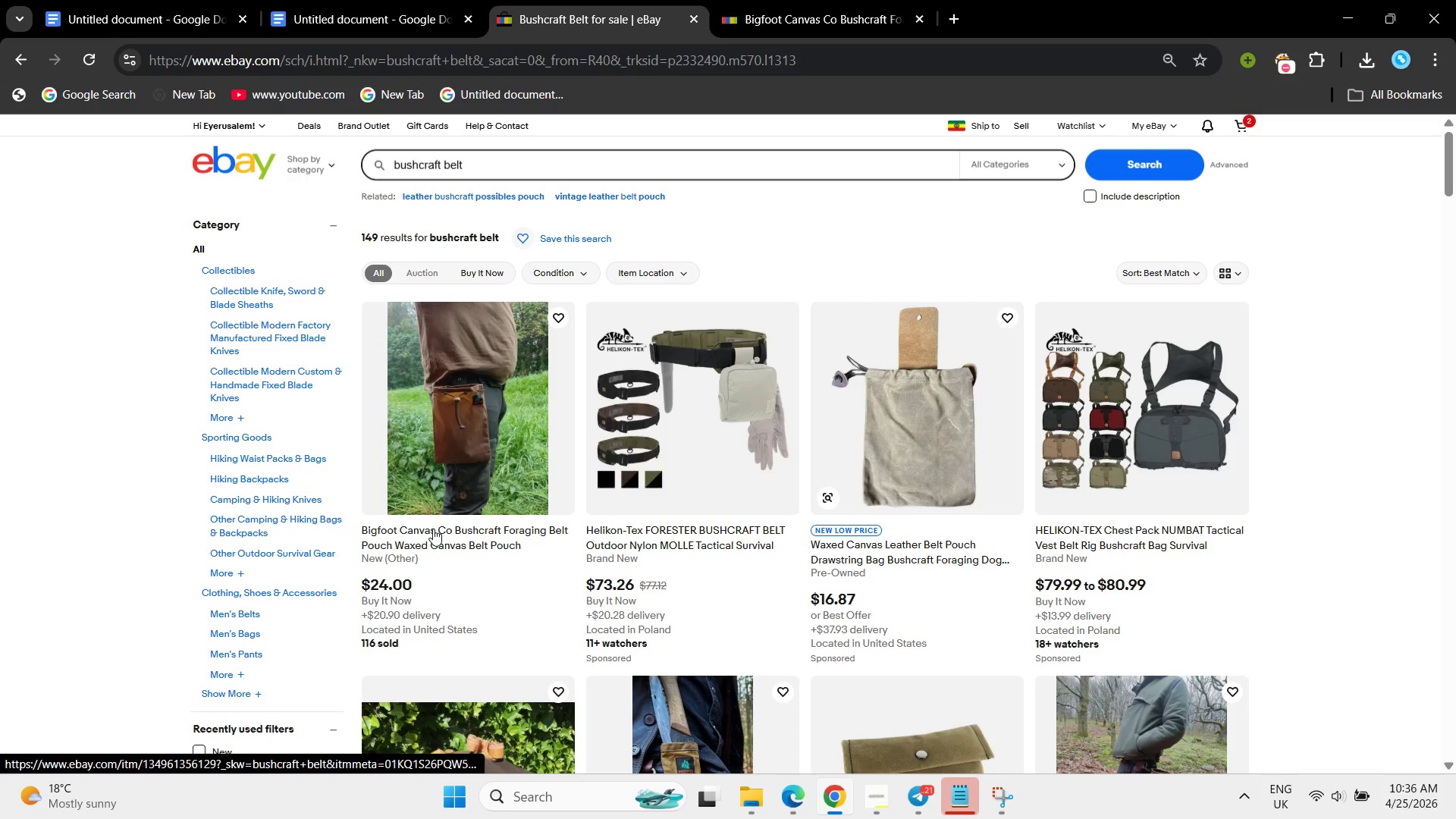 
left_click([206, 322])
 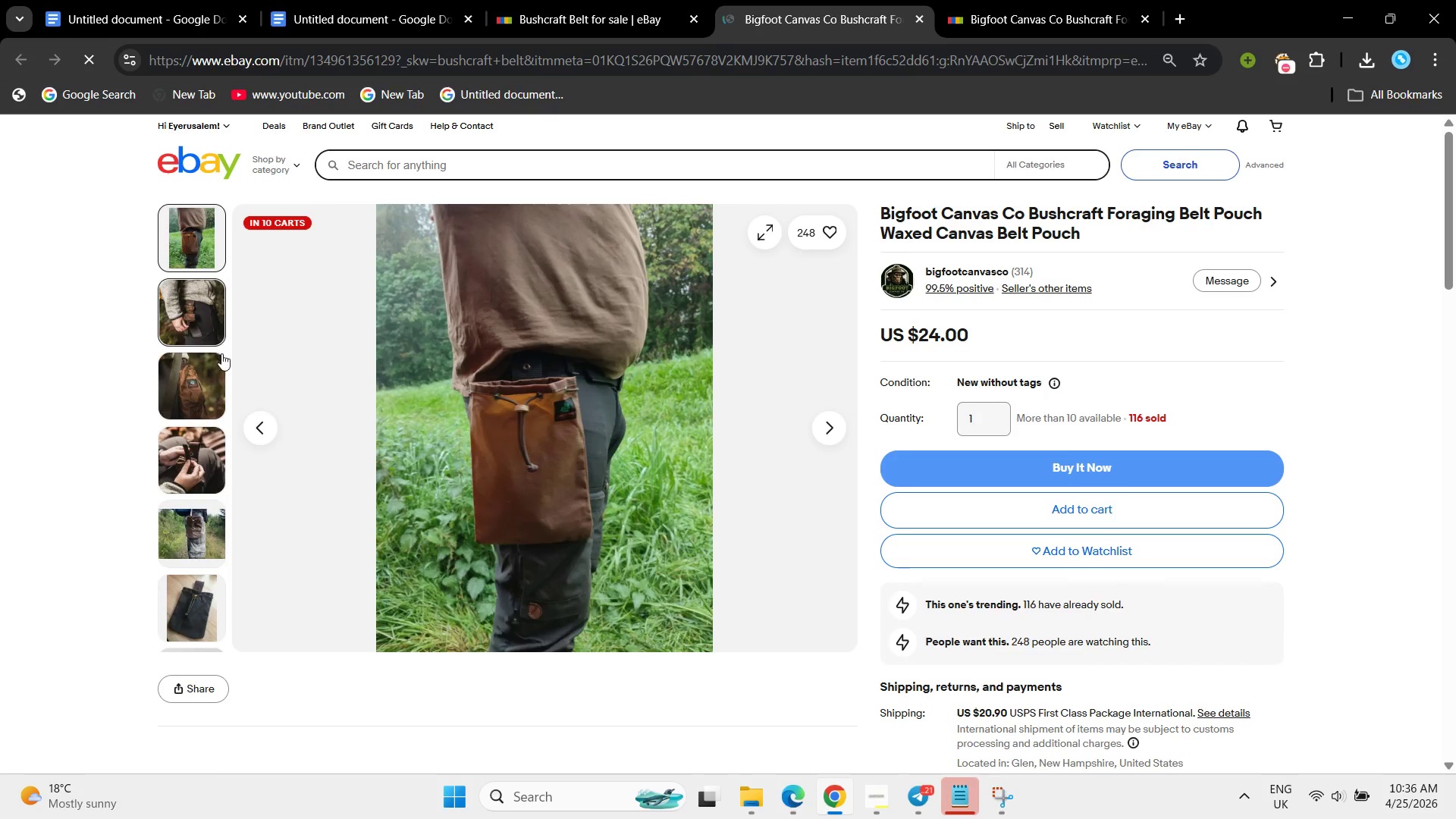 
left_click([212, 369])
 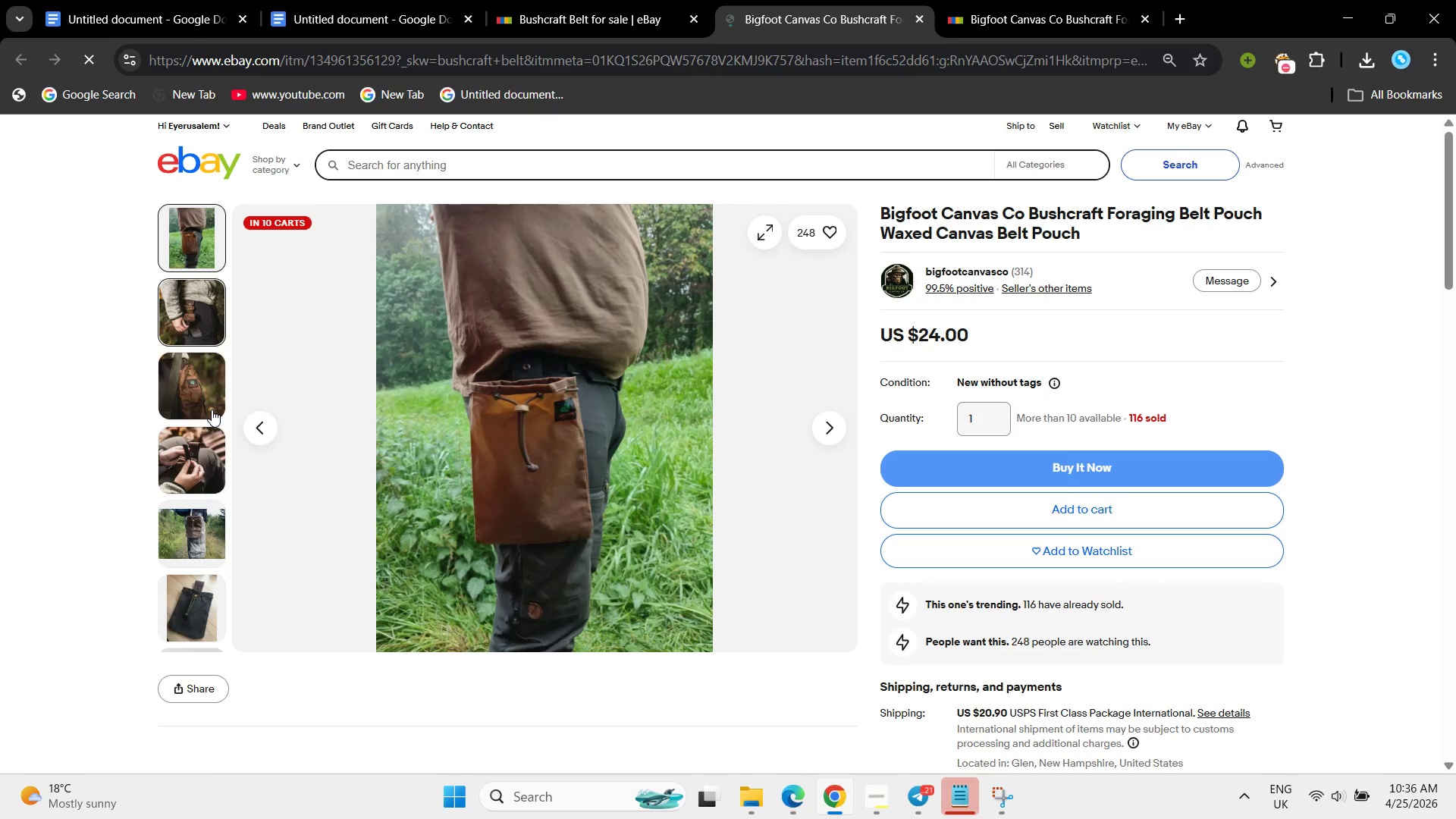 
left_click([212, 410])
 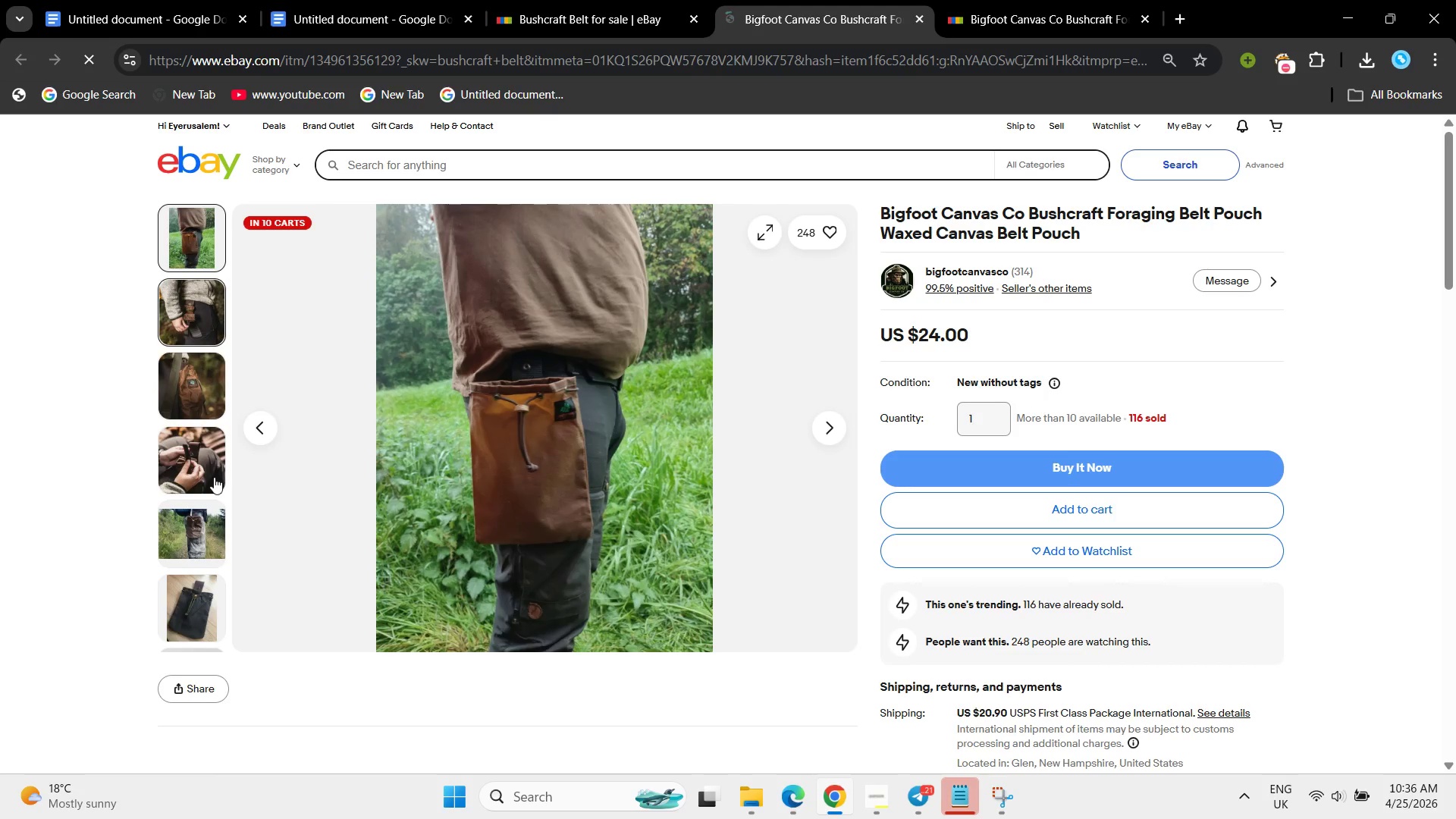 
left_click([214, 477])
 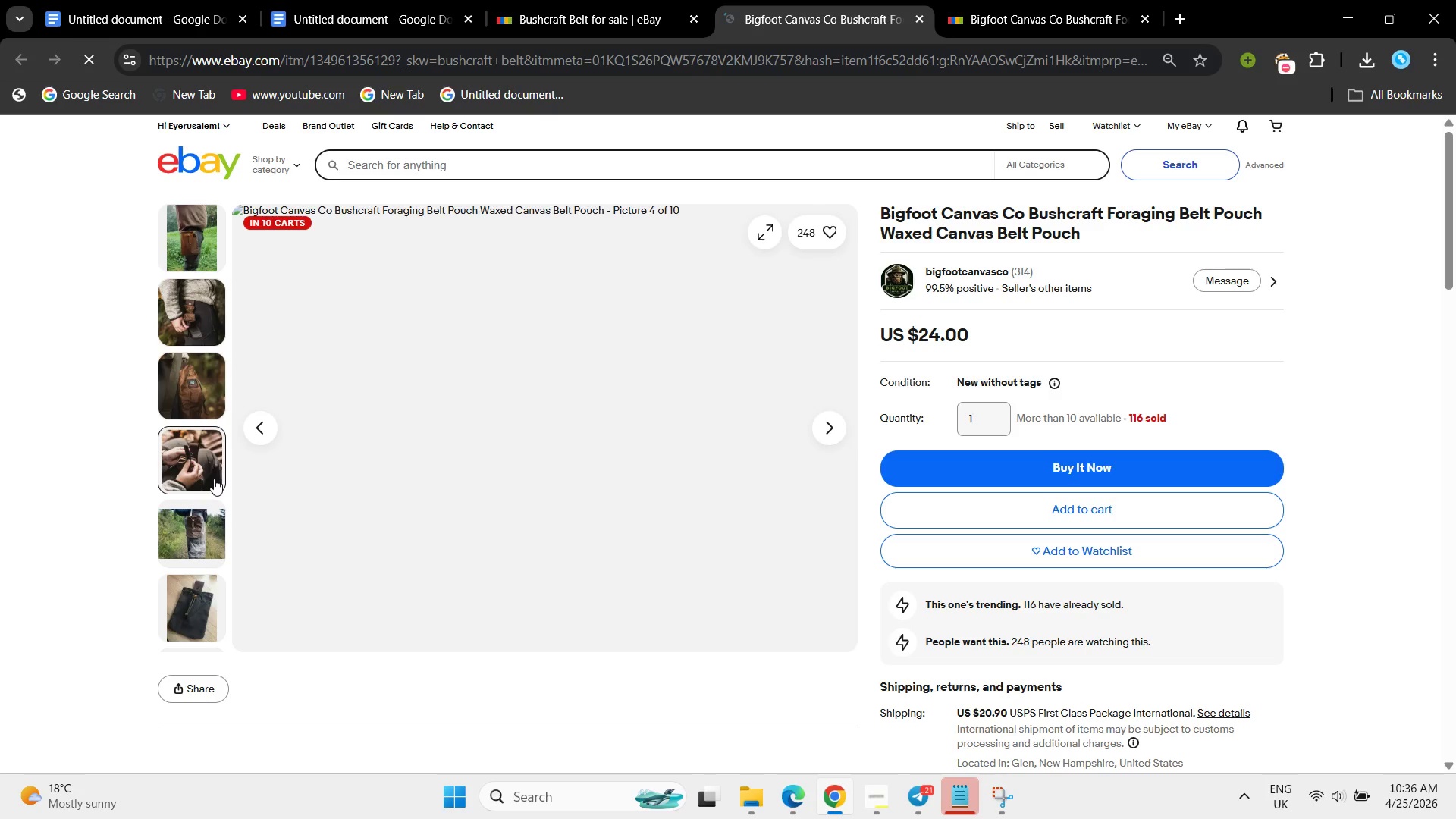 
wait(8.92)
 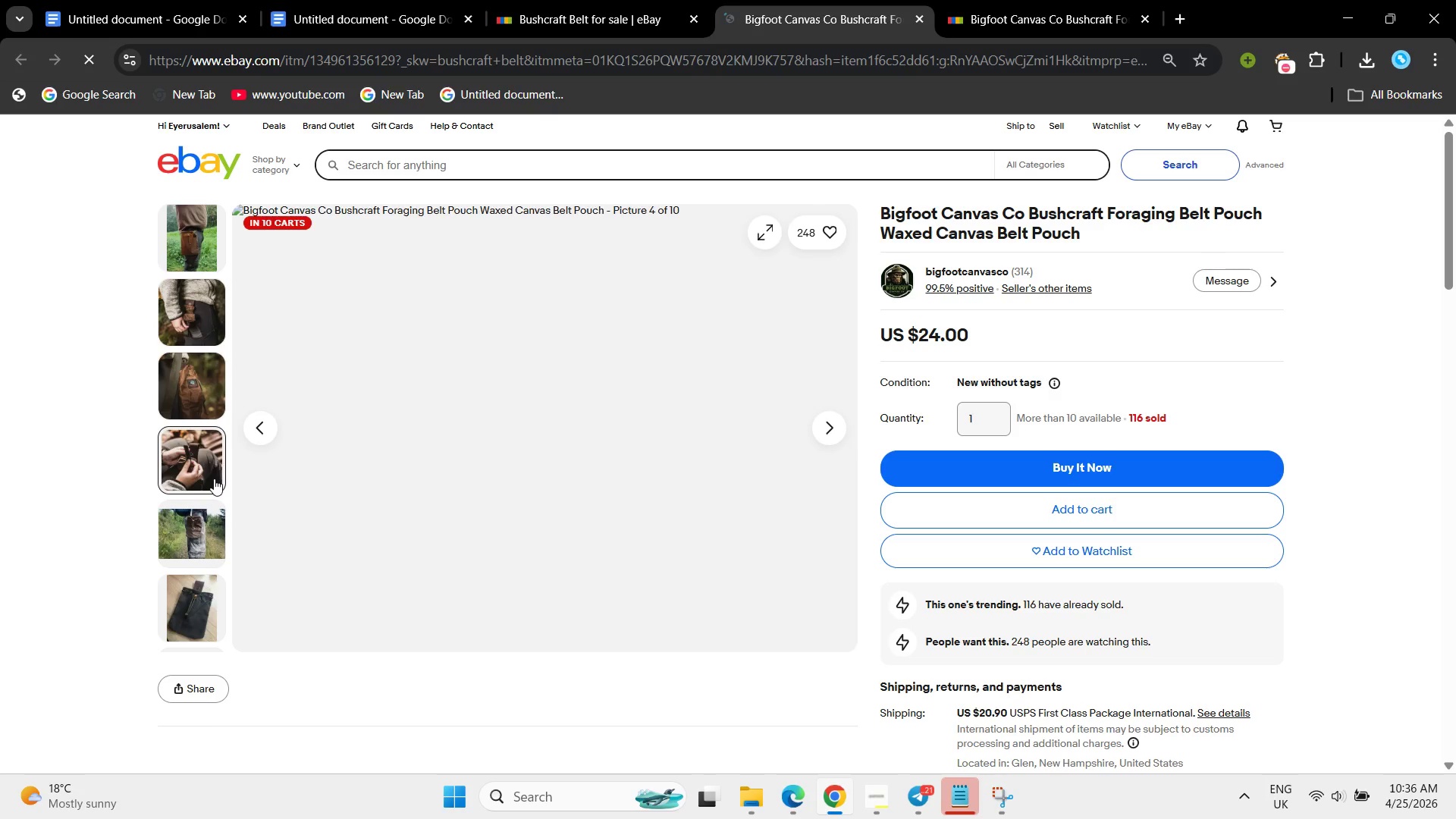 
scroll: coordinate [222, 481], scroll_direction: up, amount: 5.0
 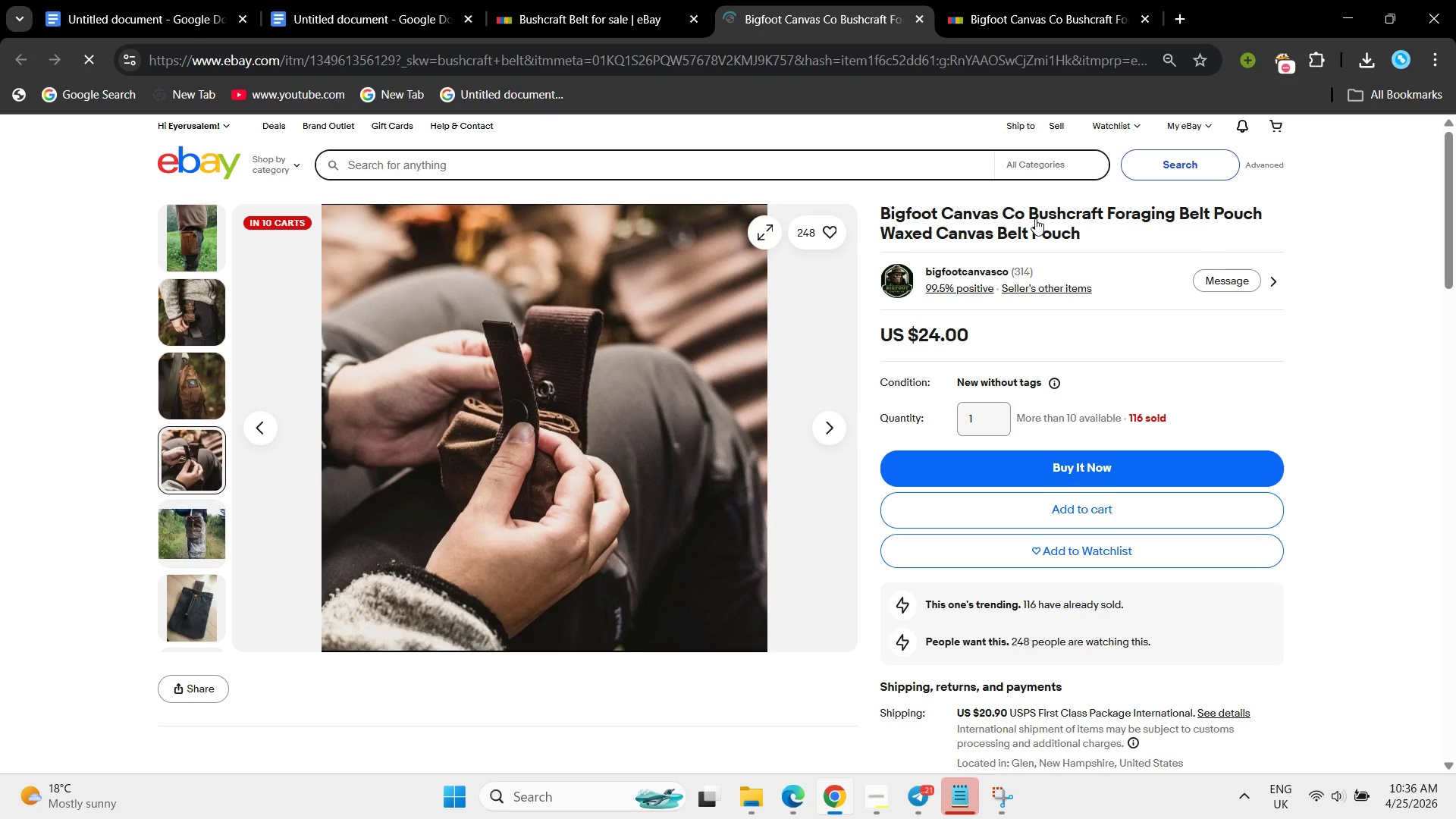 
left_click([0, 535])
 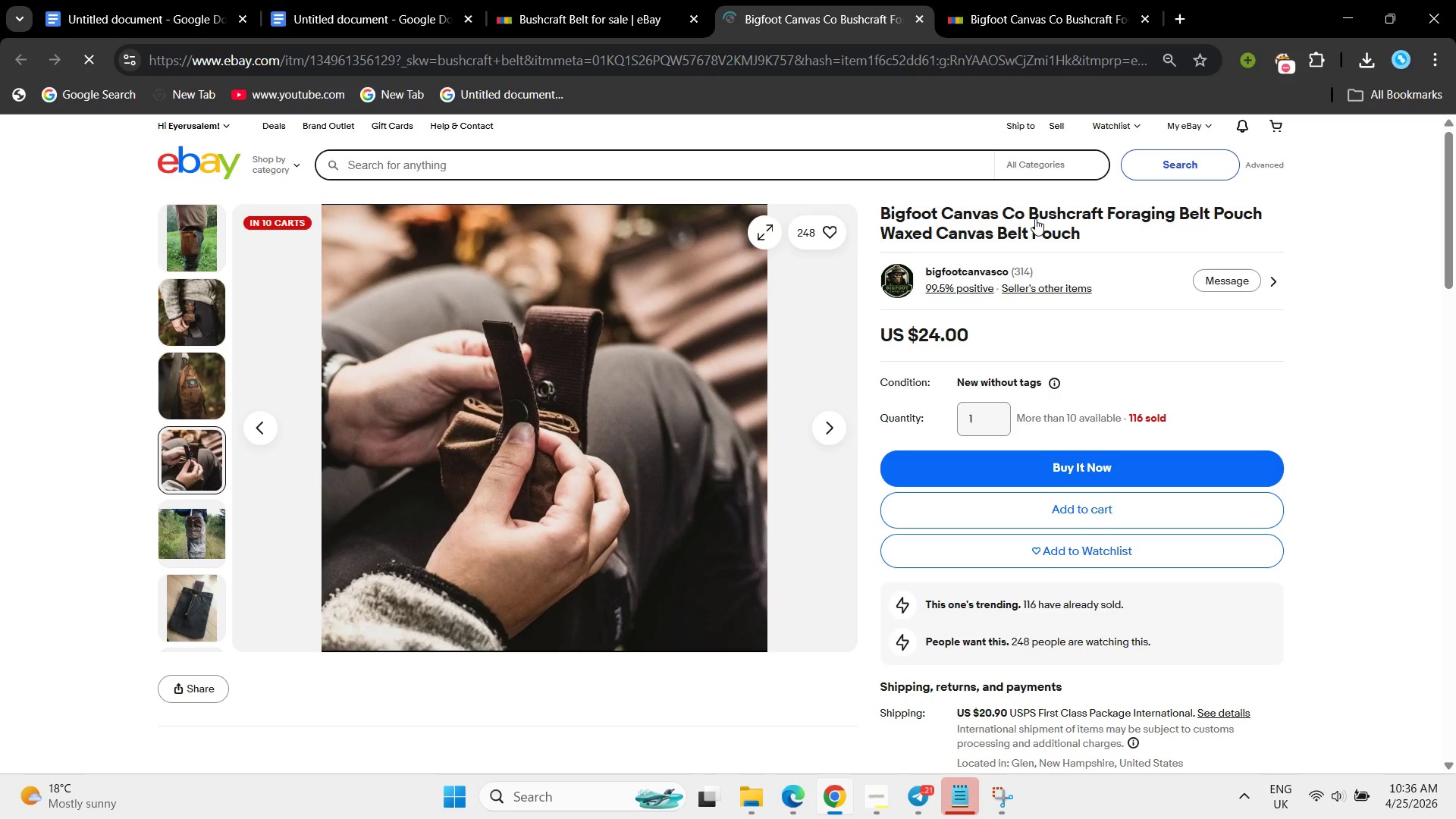 
scroll: coordinate [34, 516], scroll_direction: down, amount: 9.0
 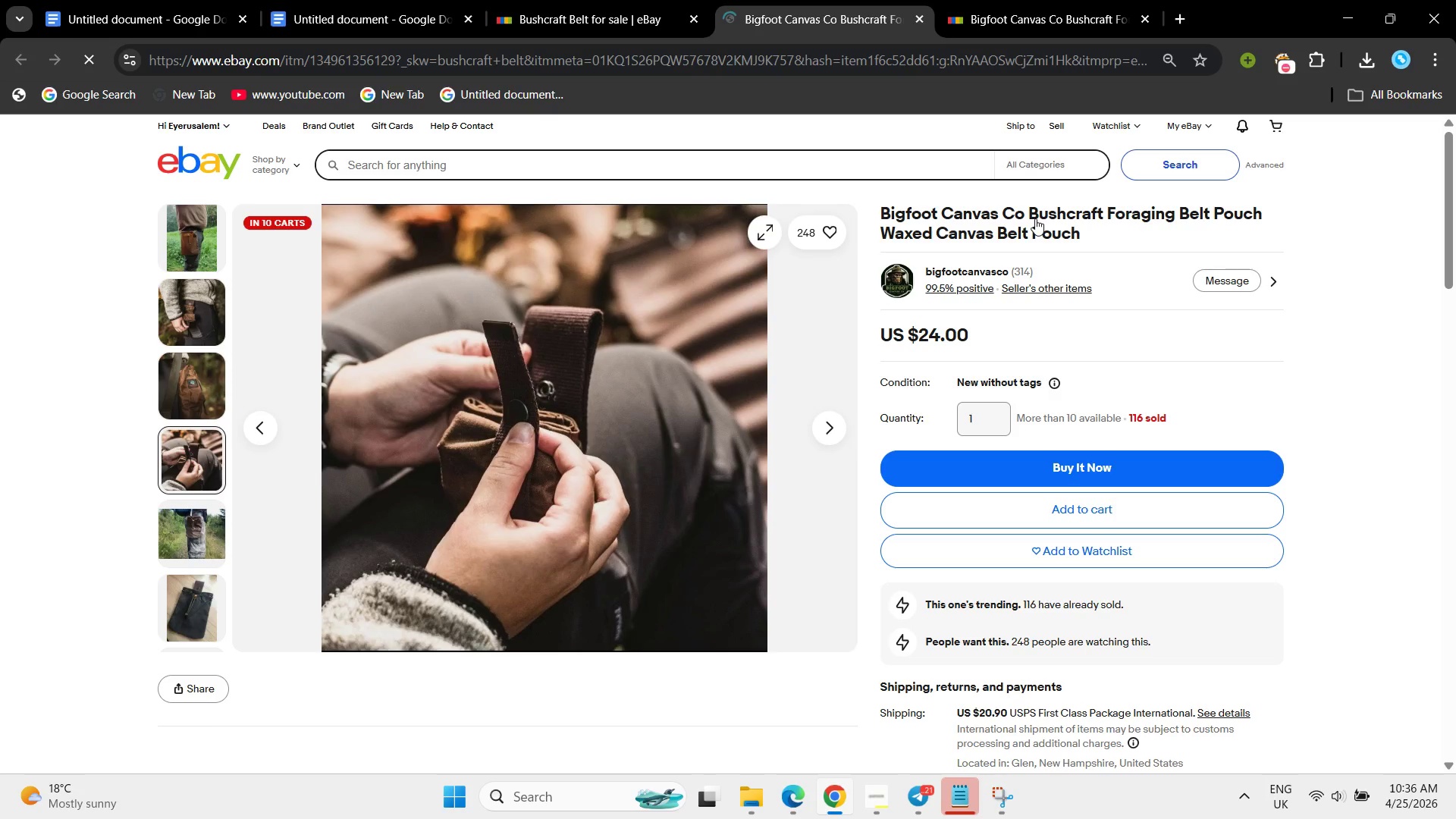 
left_click([43, 485])
 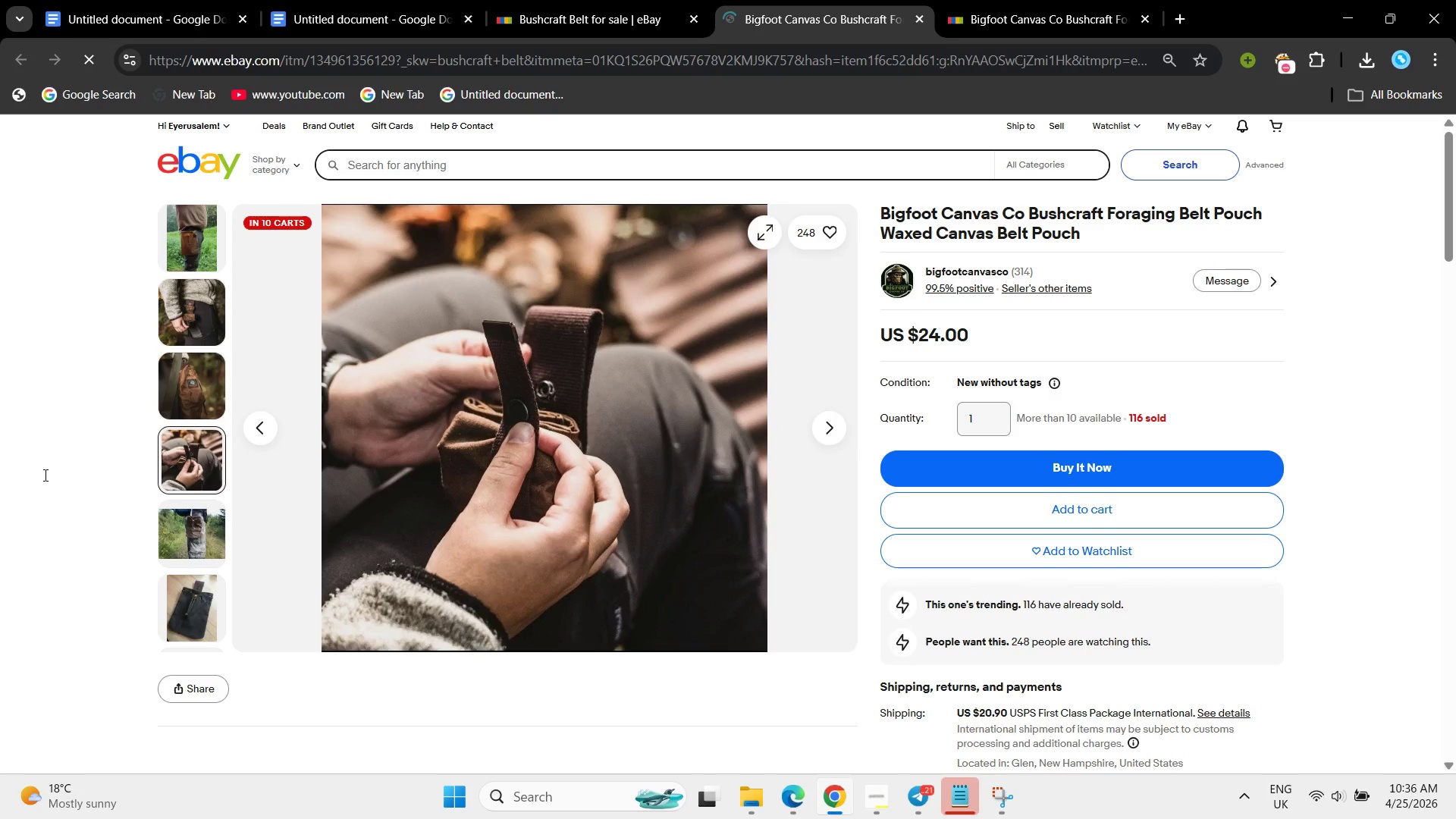 
scroll: coordinate [43, 518], scroll_direction: up, amount: 1.0
 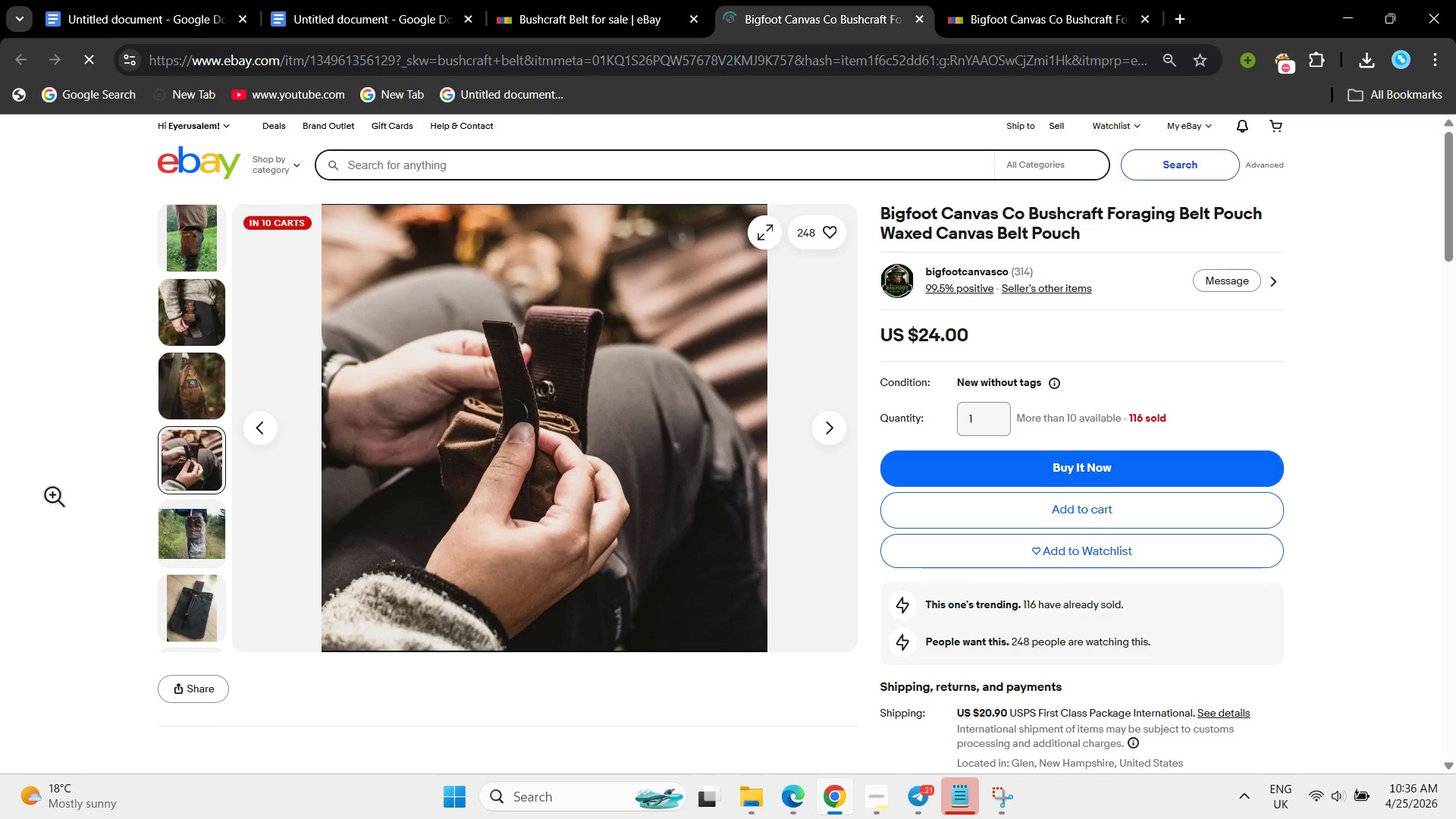 
scroll: coordinate [44, 475], scroll_direction: down, amount: 3.0
 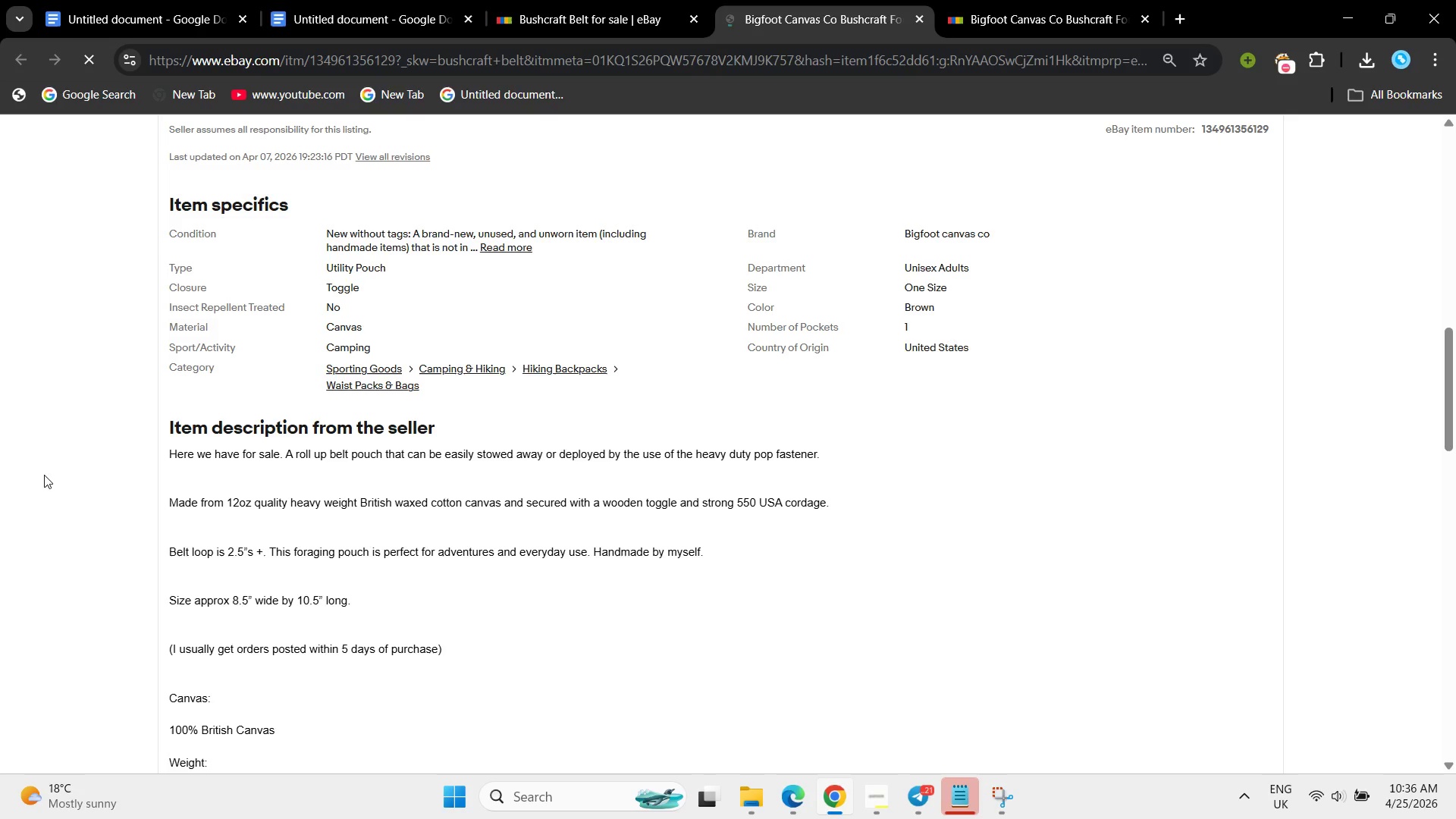 
scroll: coordinate [44, 475], scroll_direction: up, amount: 1.0
 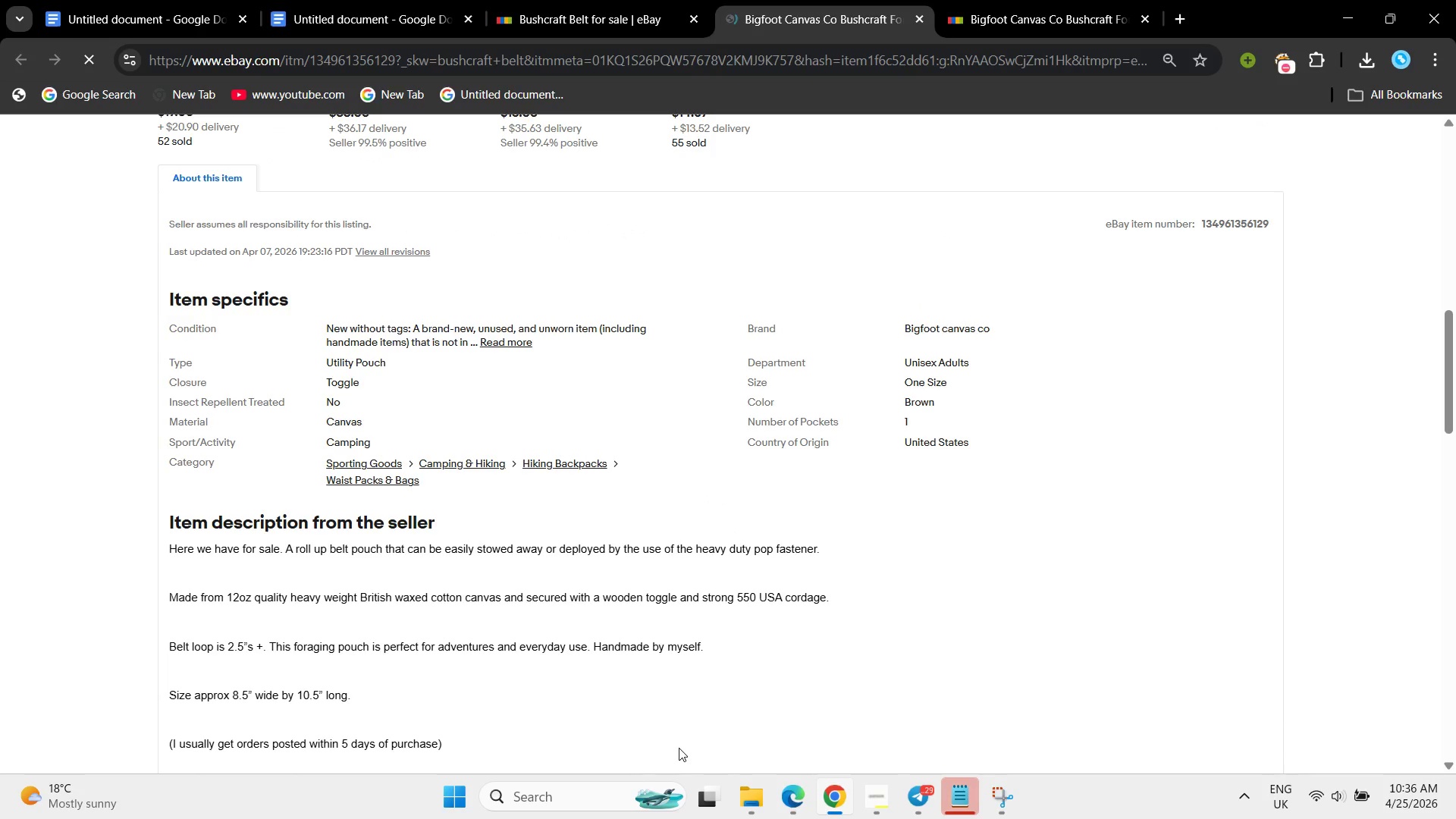 
left_click([793, 786])
 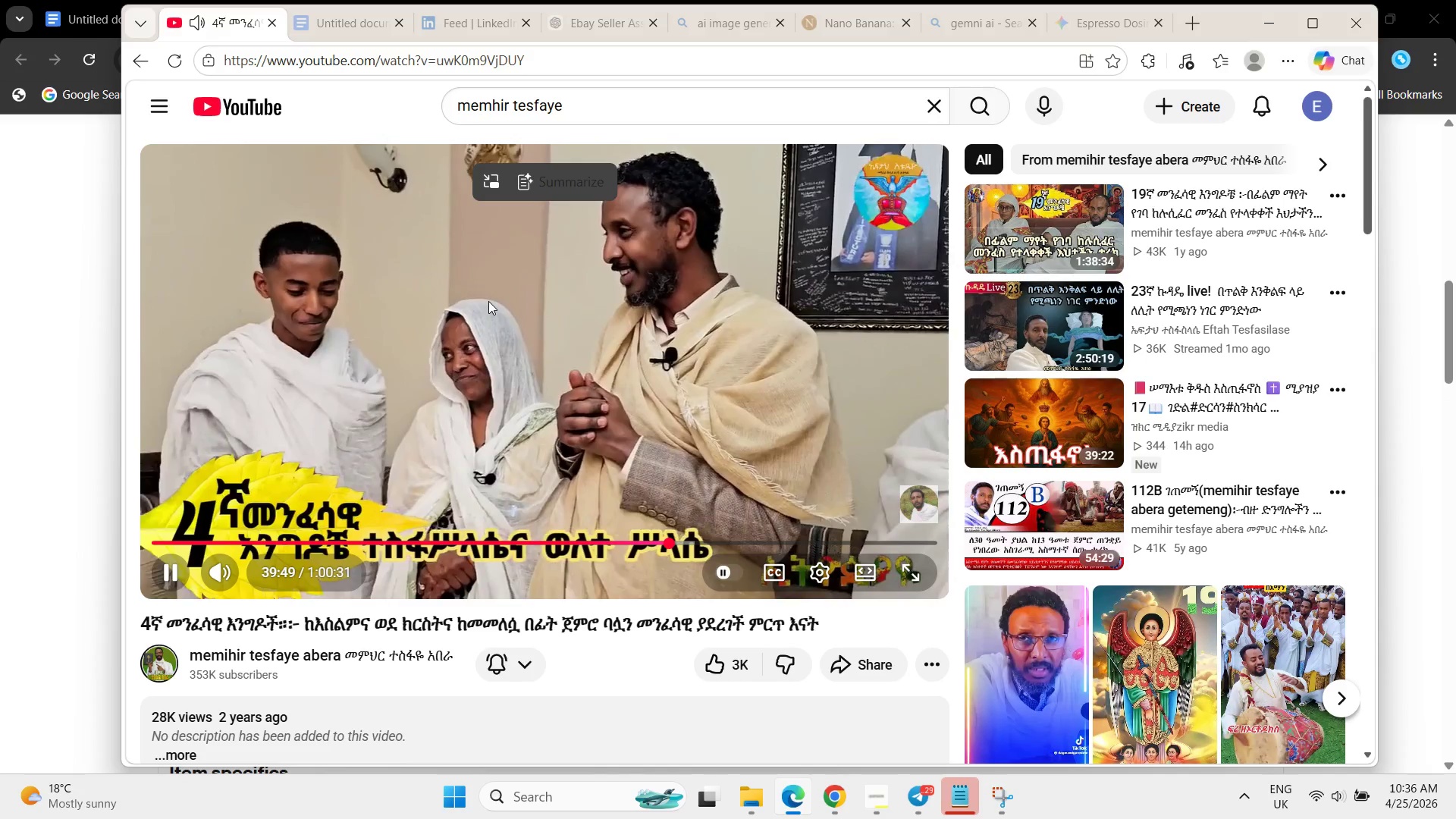 
wait(14.42)
 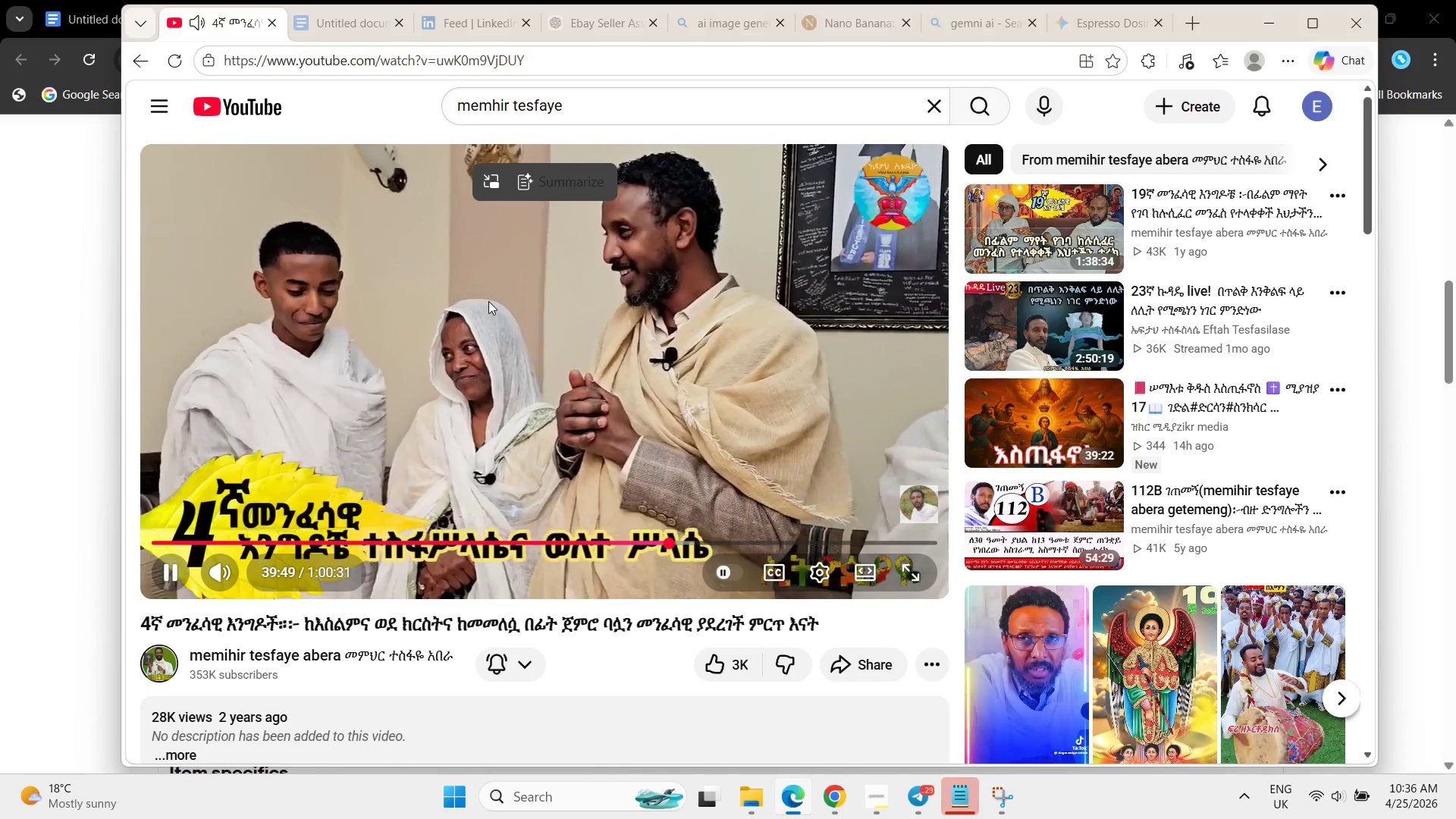 
left_click([30, 405])
 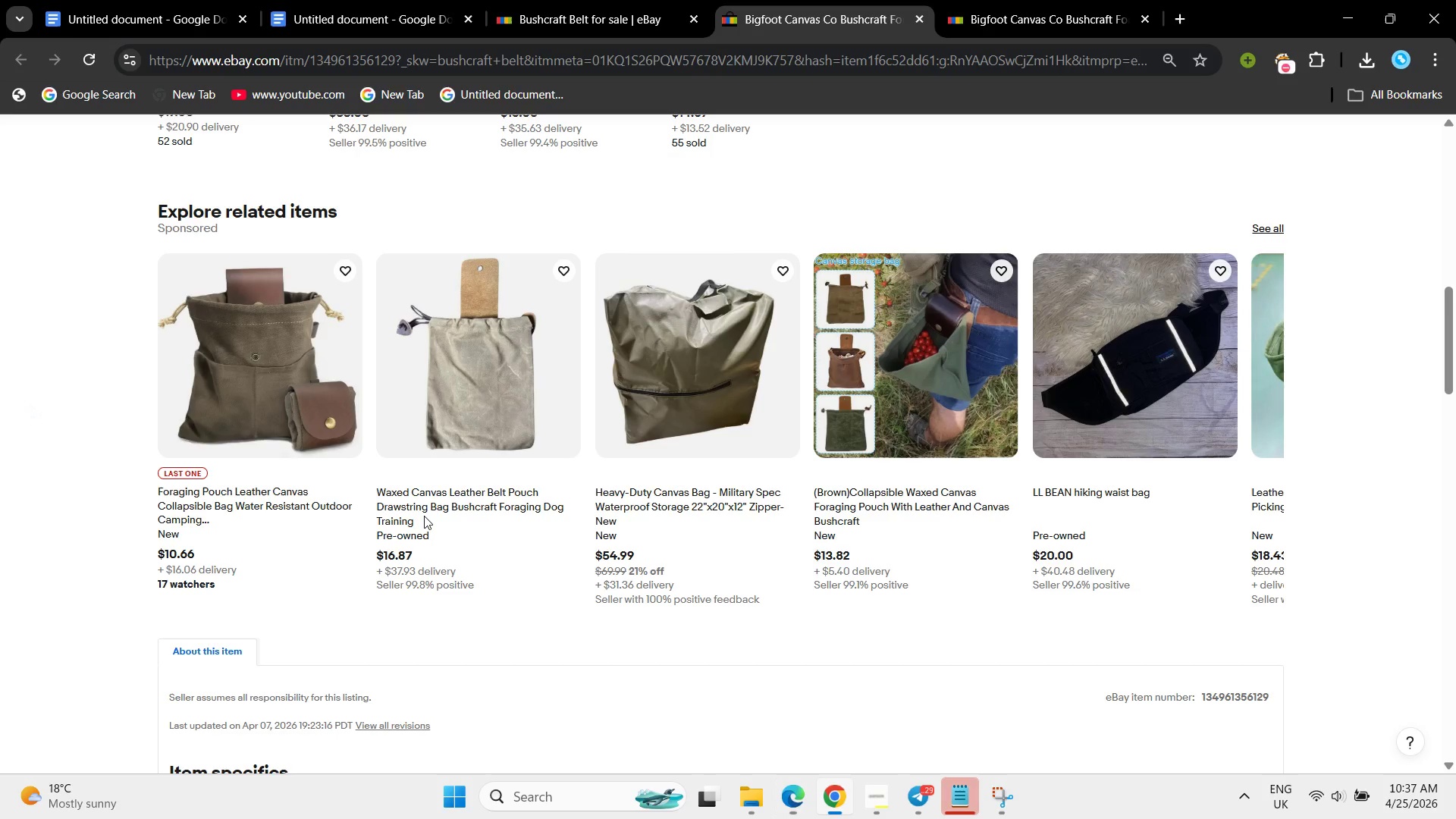 
scroll: coordinate [424, 516], scroll_direction: down, amount: 1.0
 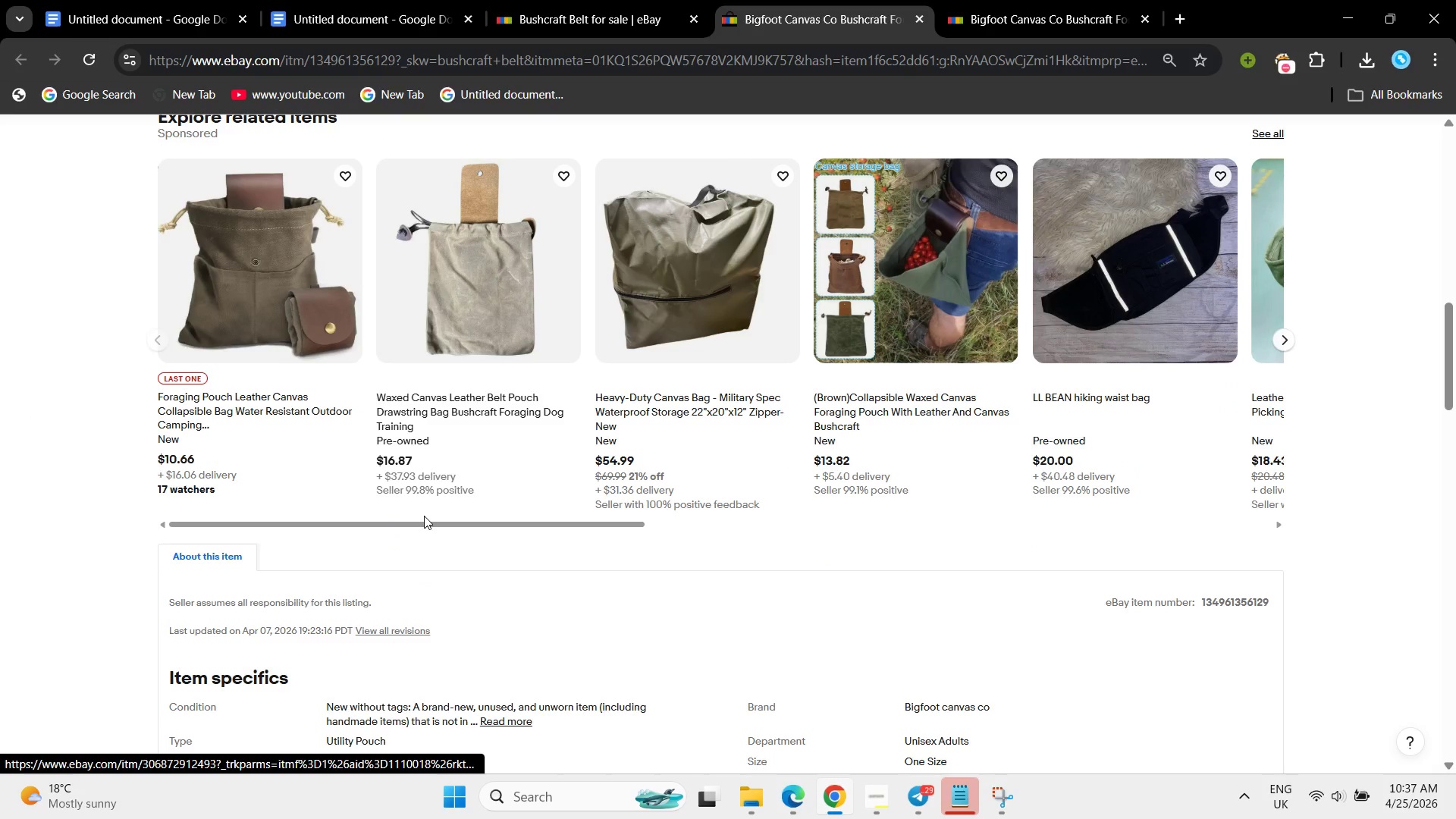 
scroll: coordinate [424, 516], scroll_direction: up, amount: 6.0
 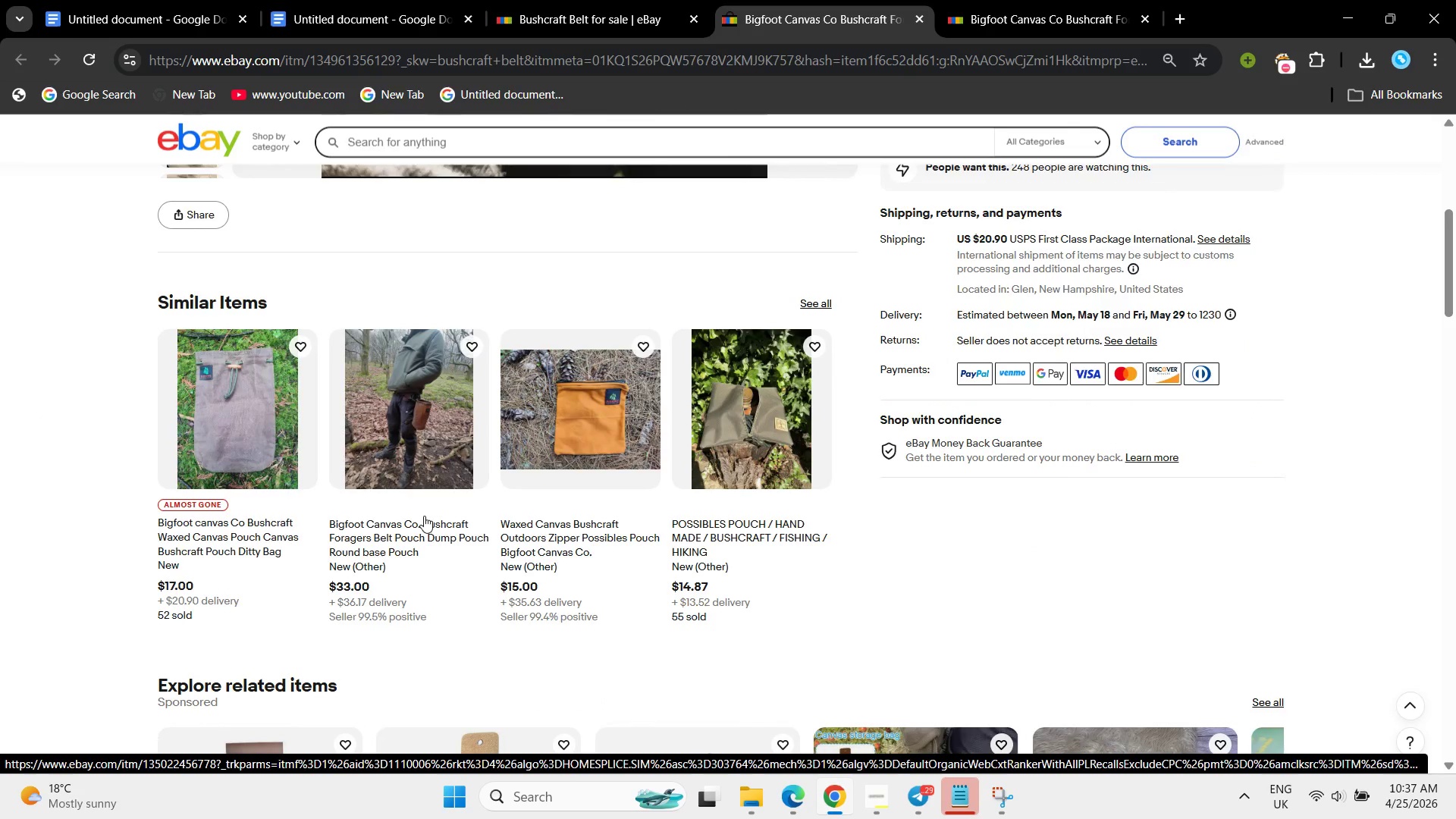 
scroll: coordinate [424, 516], scroll_direction: down, amount: 3.0
 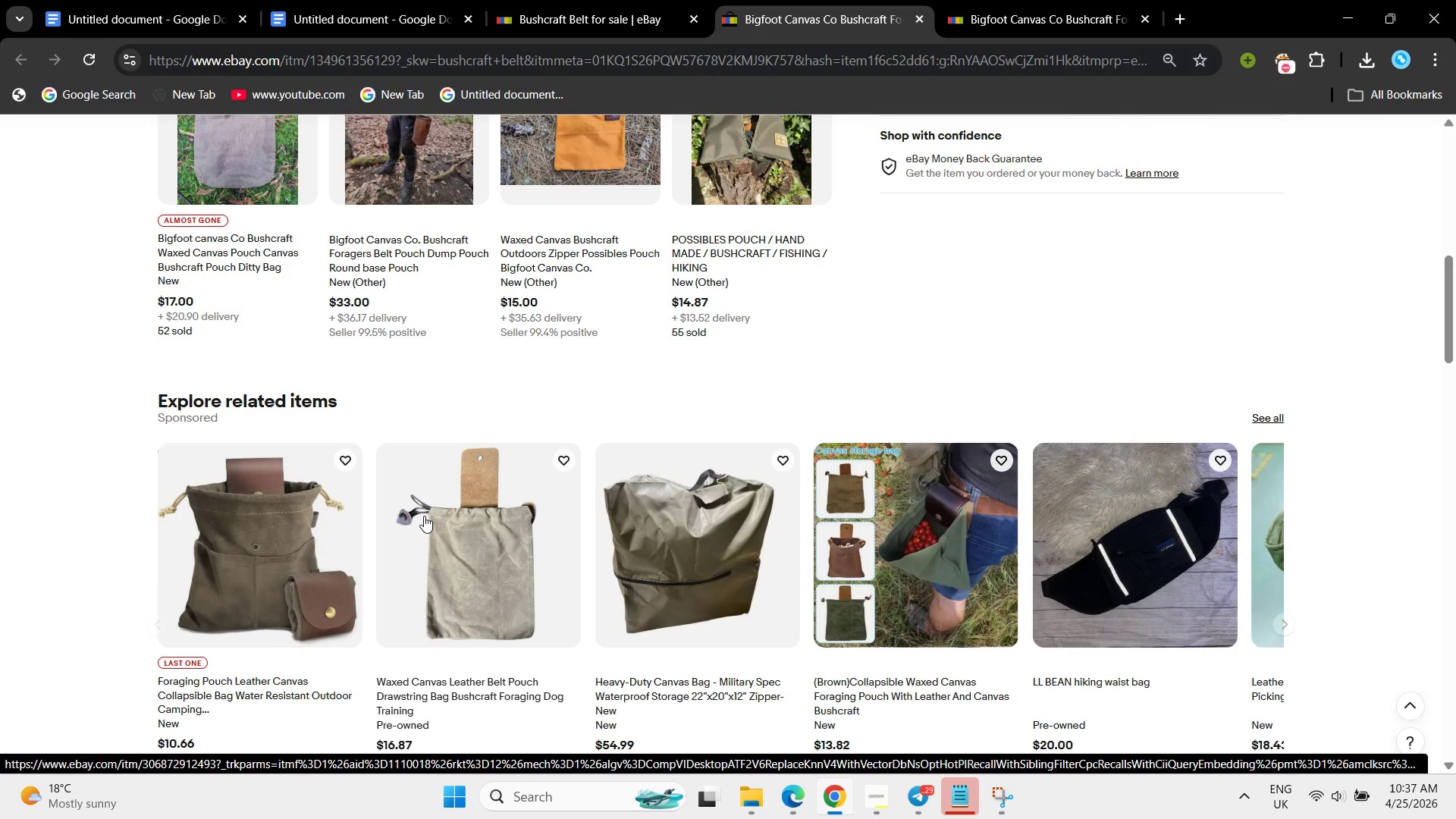 
scroll: coordinate [929, 373], scroll_direction: up, amount: 14.0
 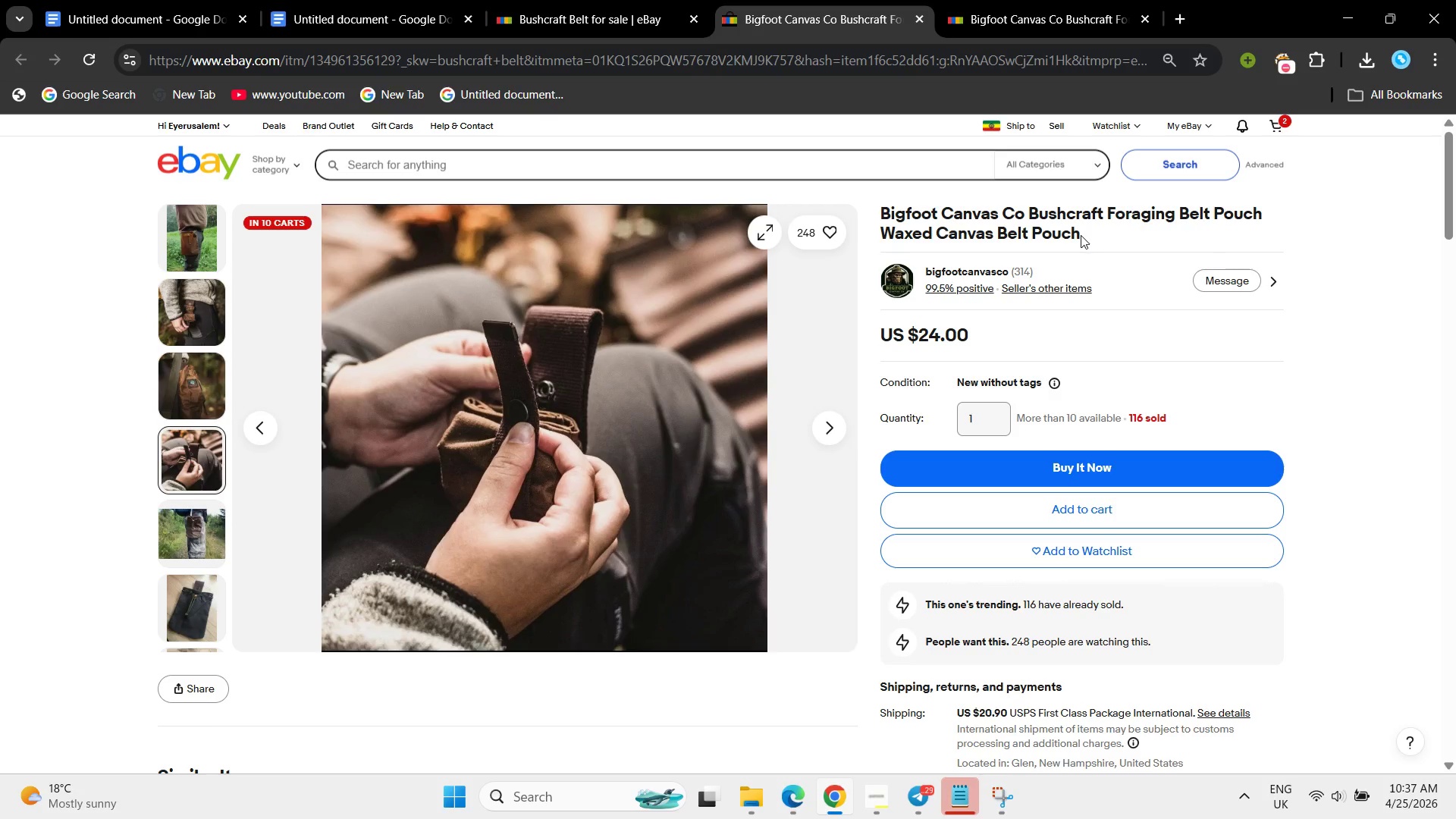 
left_click_drag(start_coordinate=[1078, 230], to_coordinate=[896, 201])
 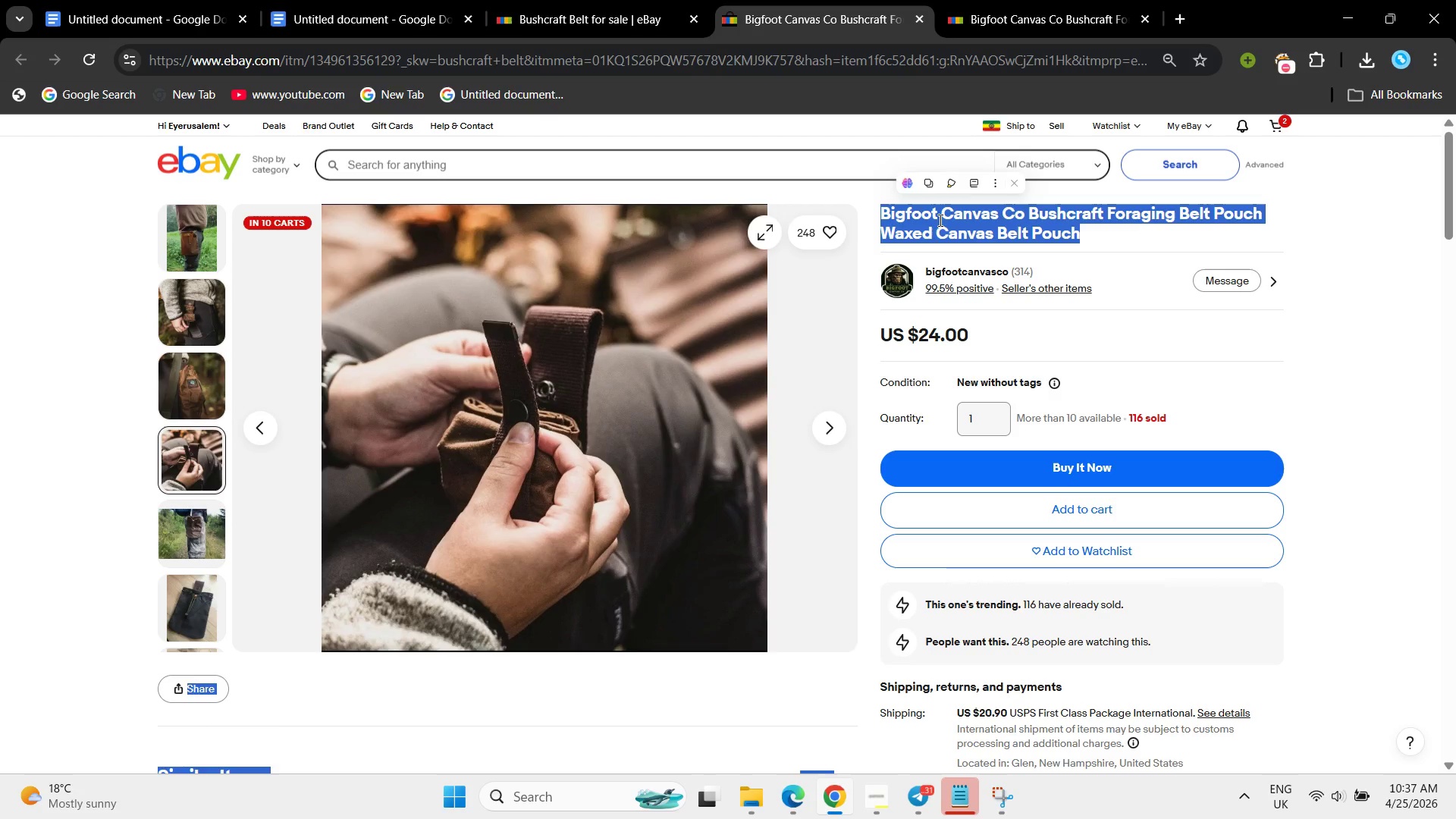 
left_click([939, 220])
 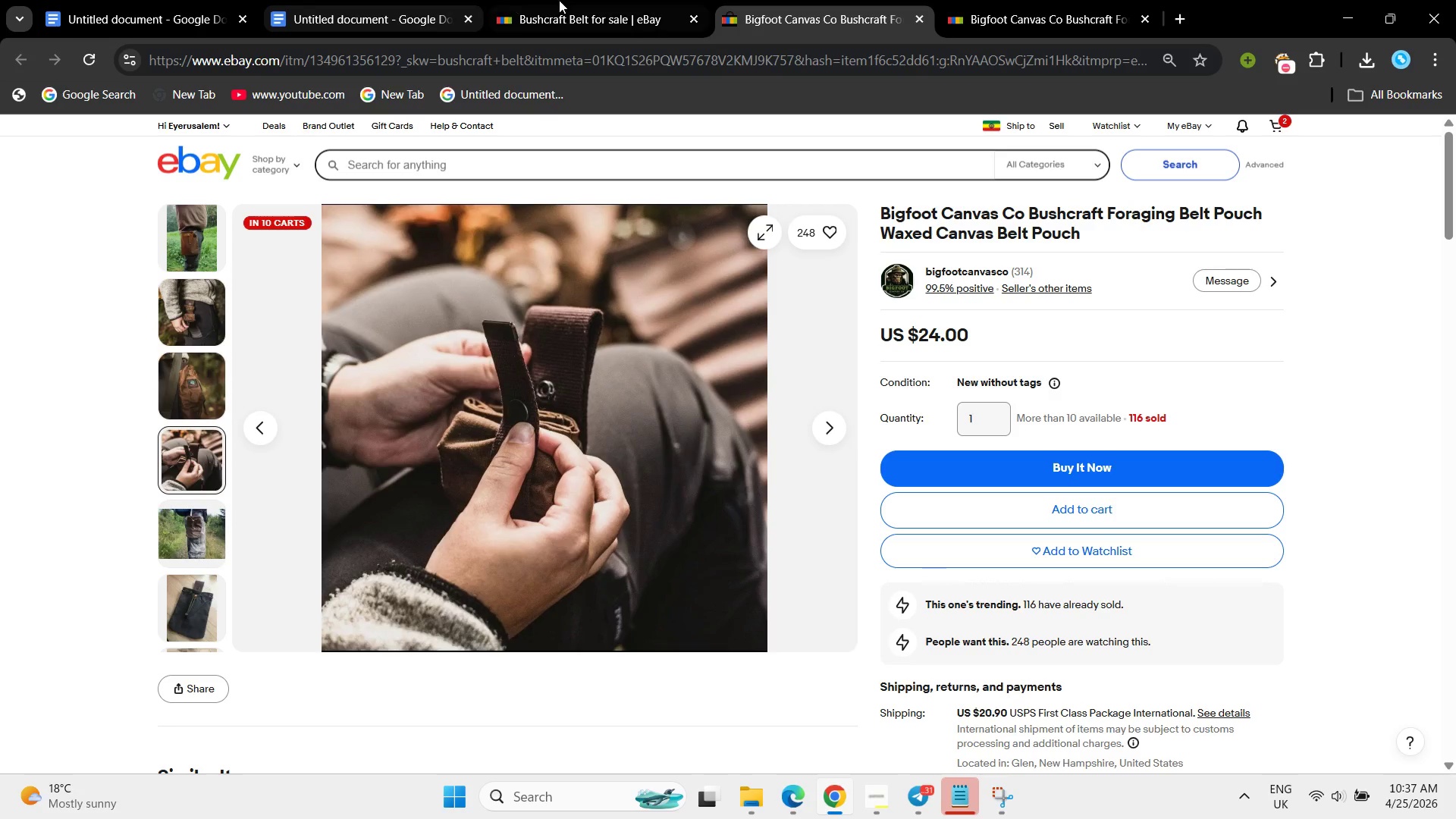 
left_click([607, 0])
 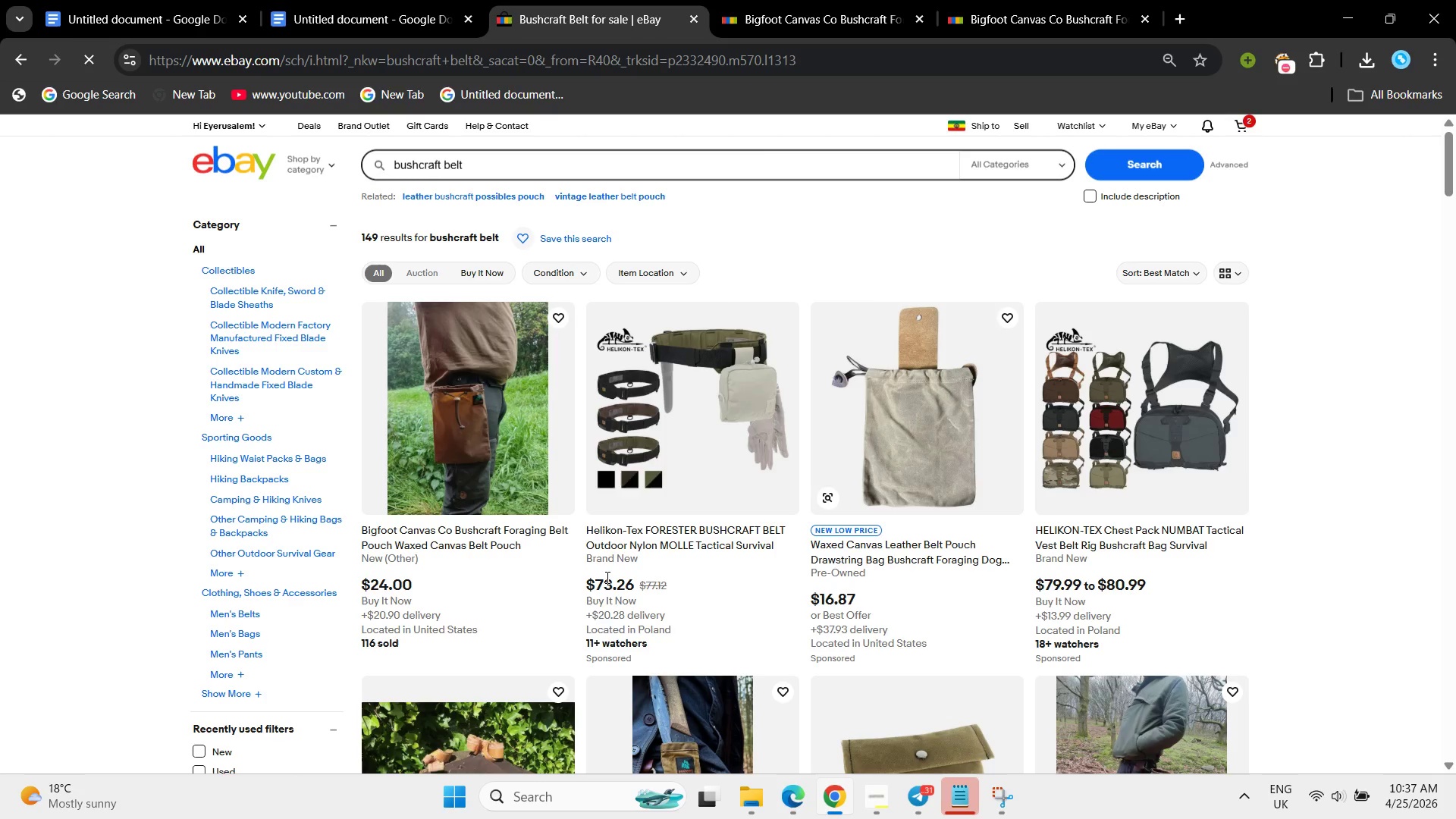 
scroll: coordinate [610, 568], scroll_direction: down, amount: 4.0
 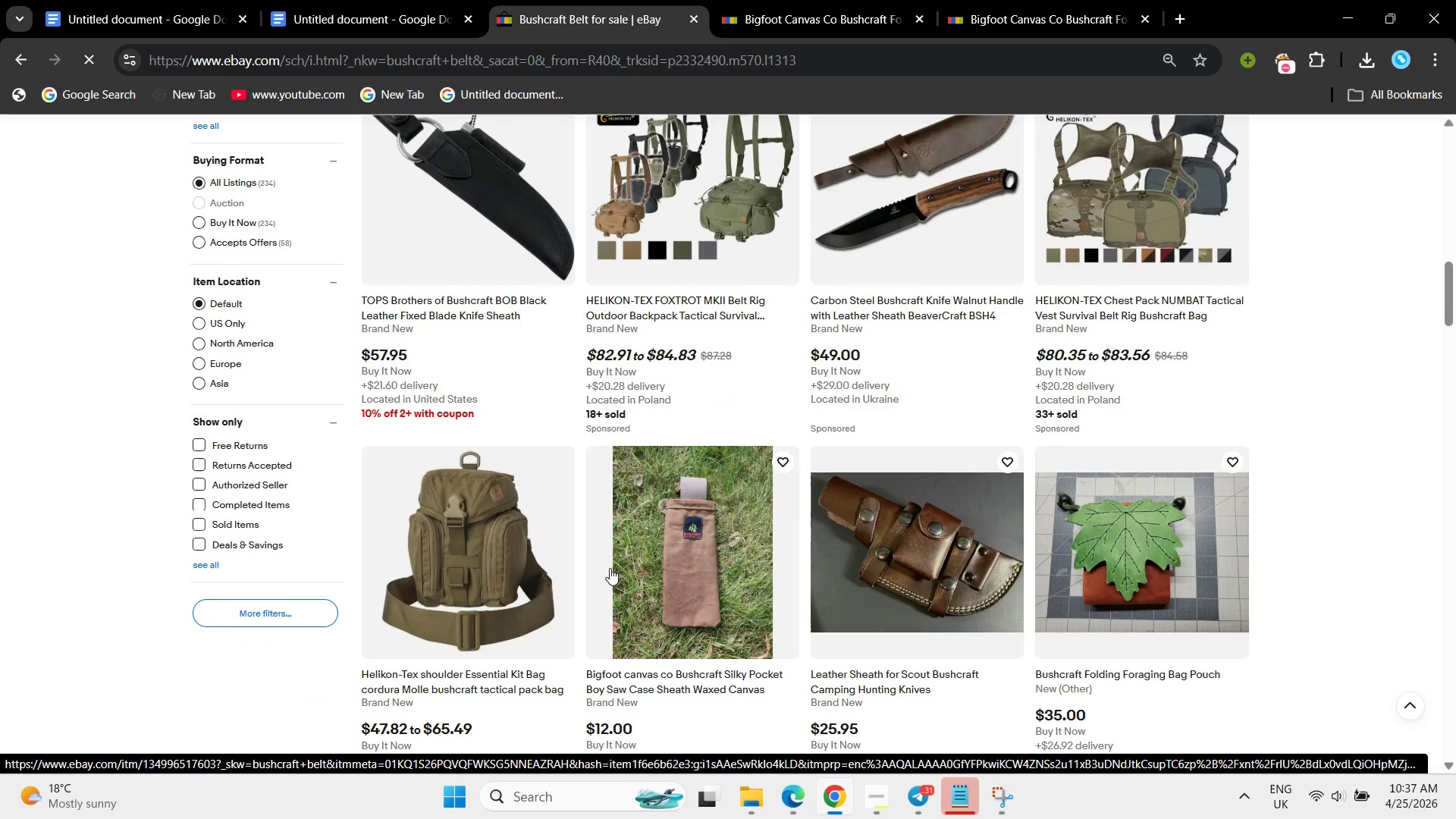 
scroll: coordinate [677, 433], scroll_direction: up, amount: 20.0
 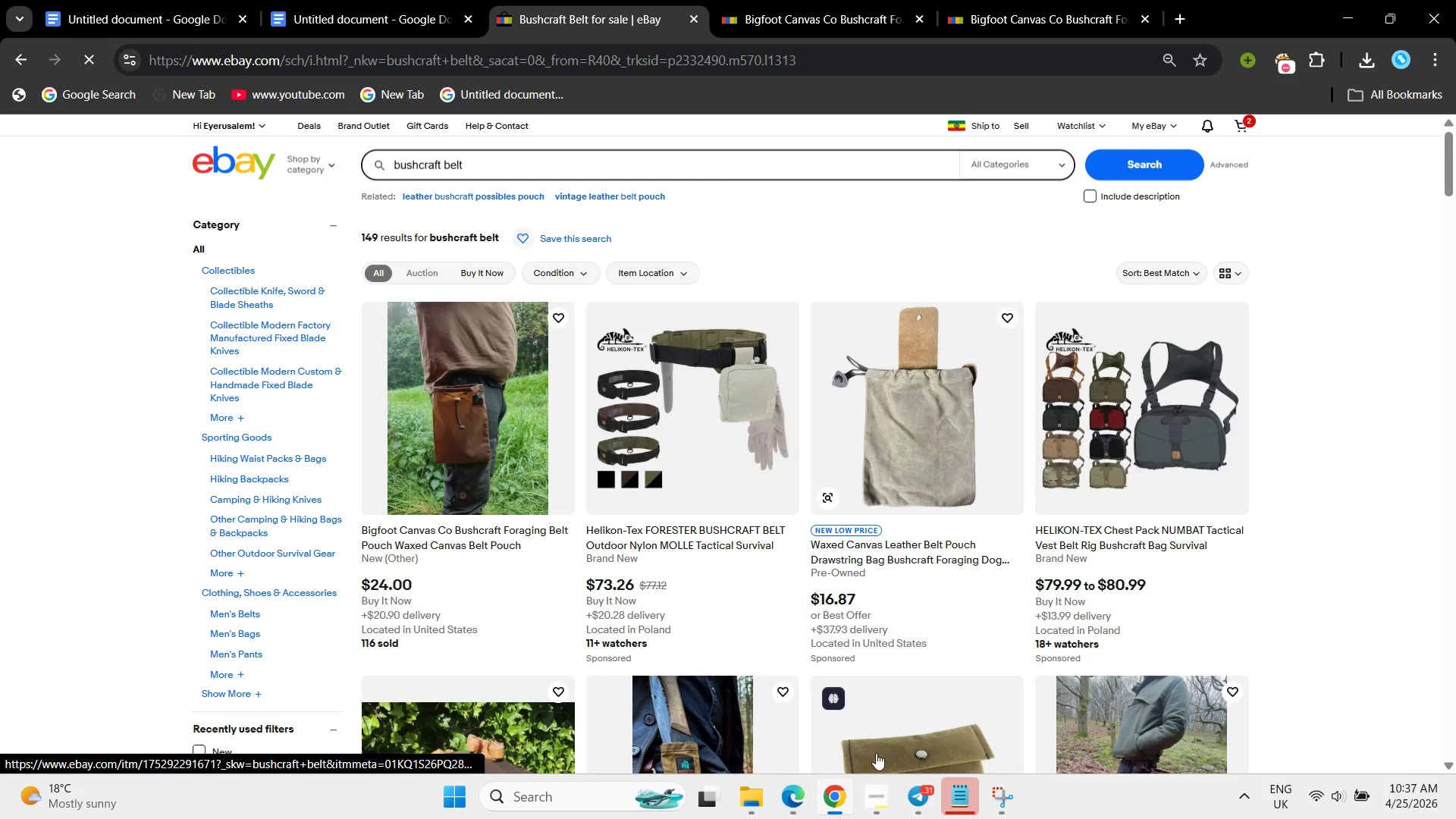 
left_click([878, 780])